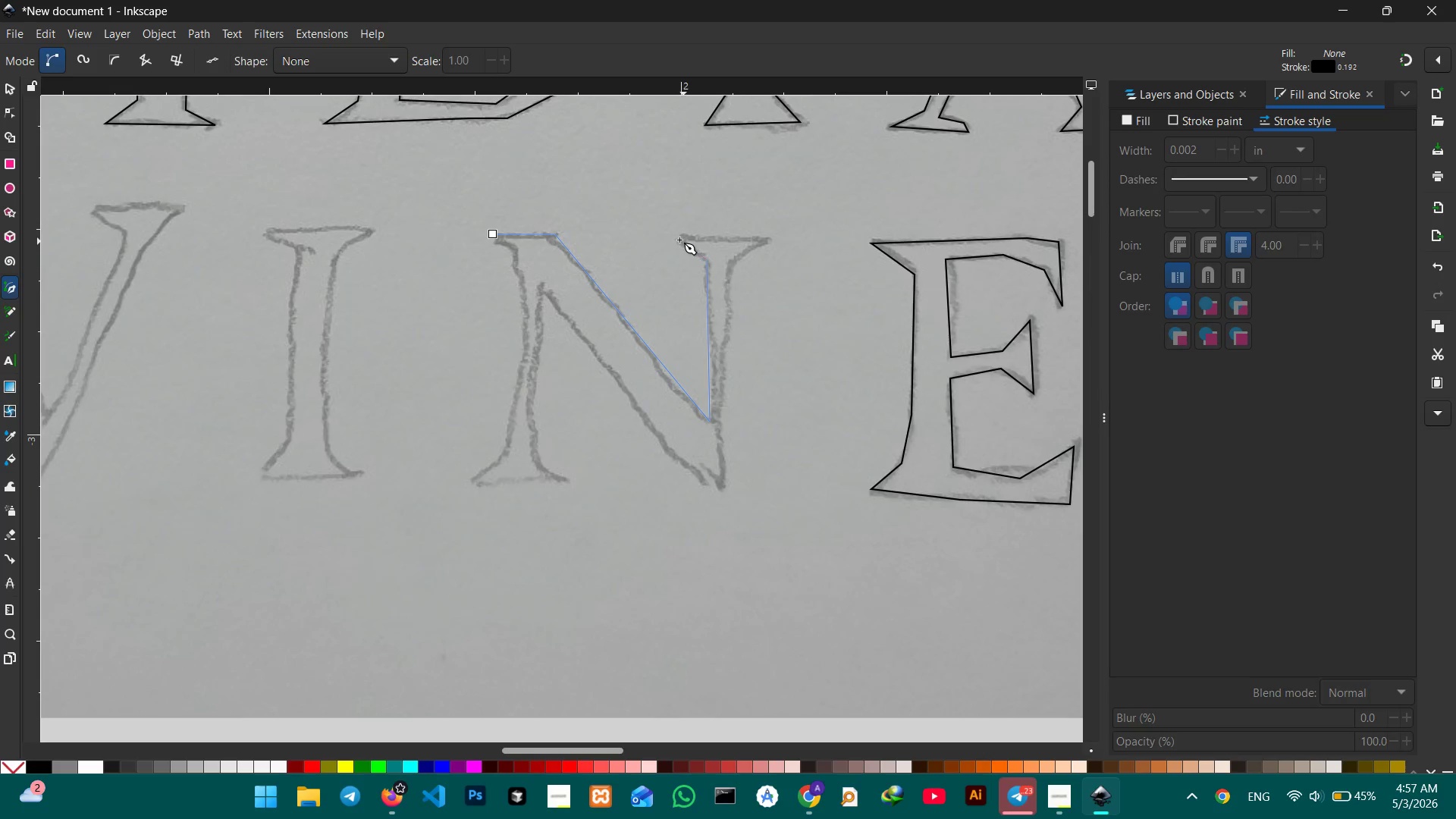 
left_click([676, 236])
 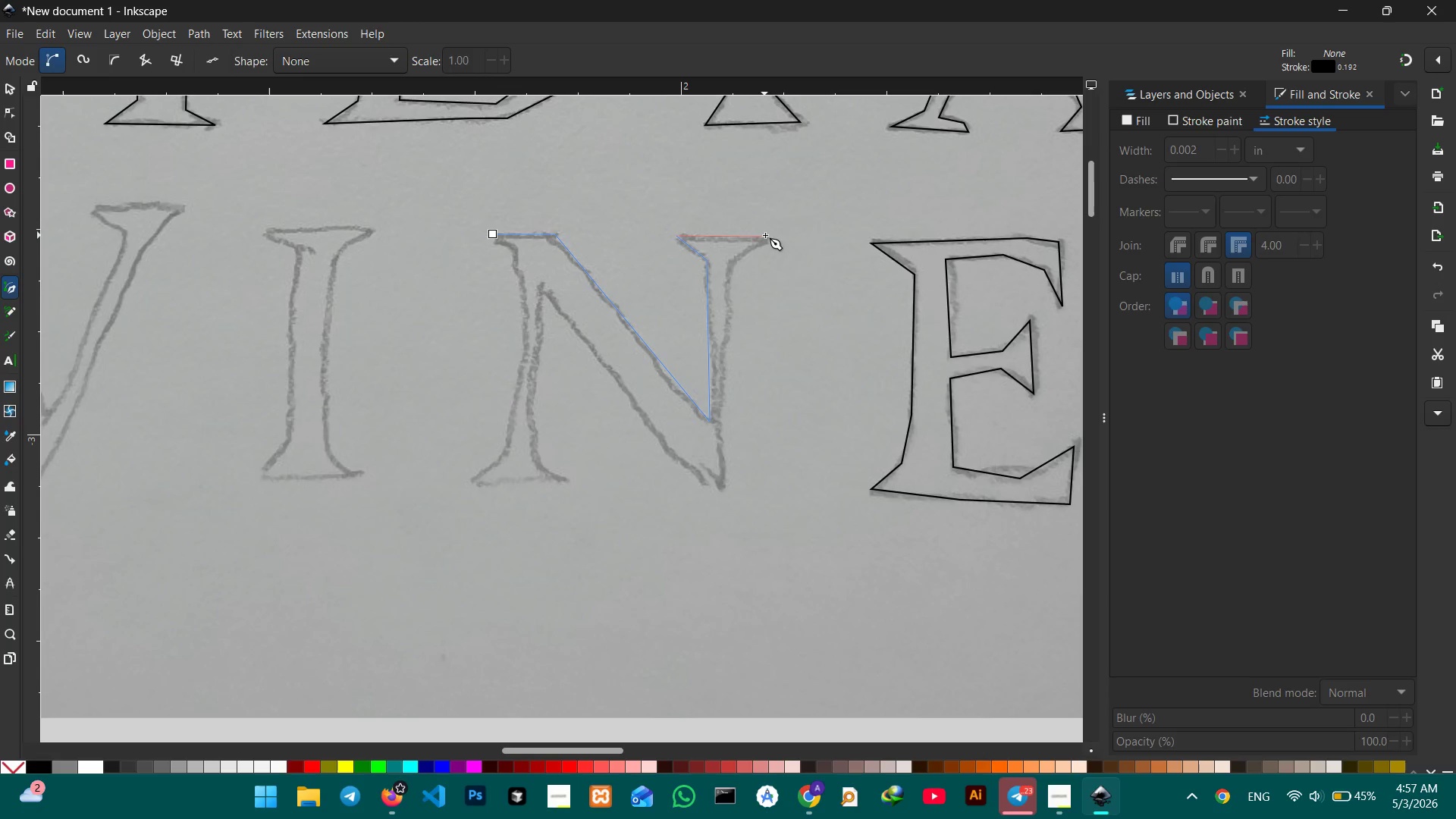 
left_click([767, 234])
 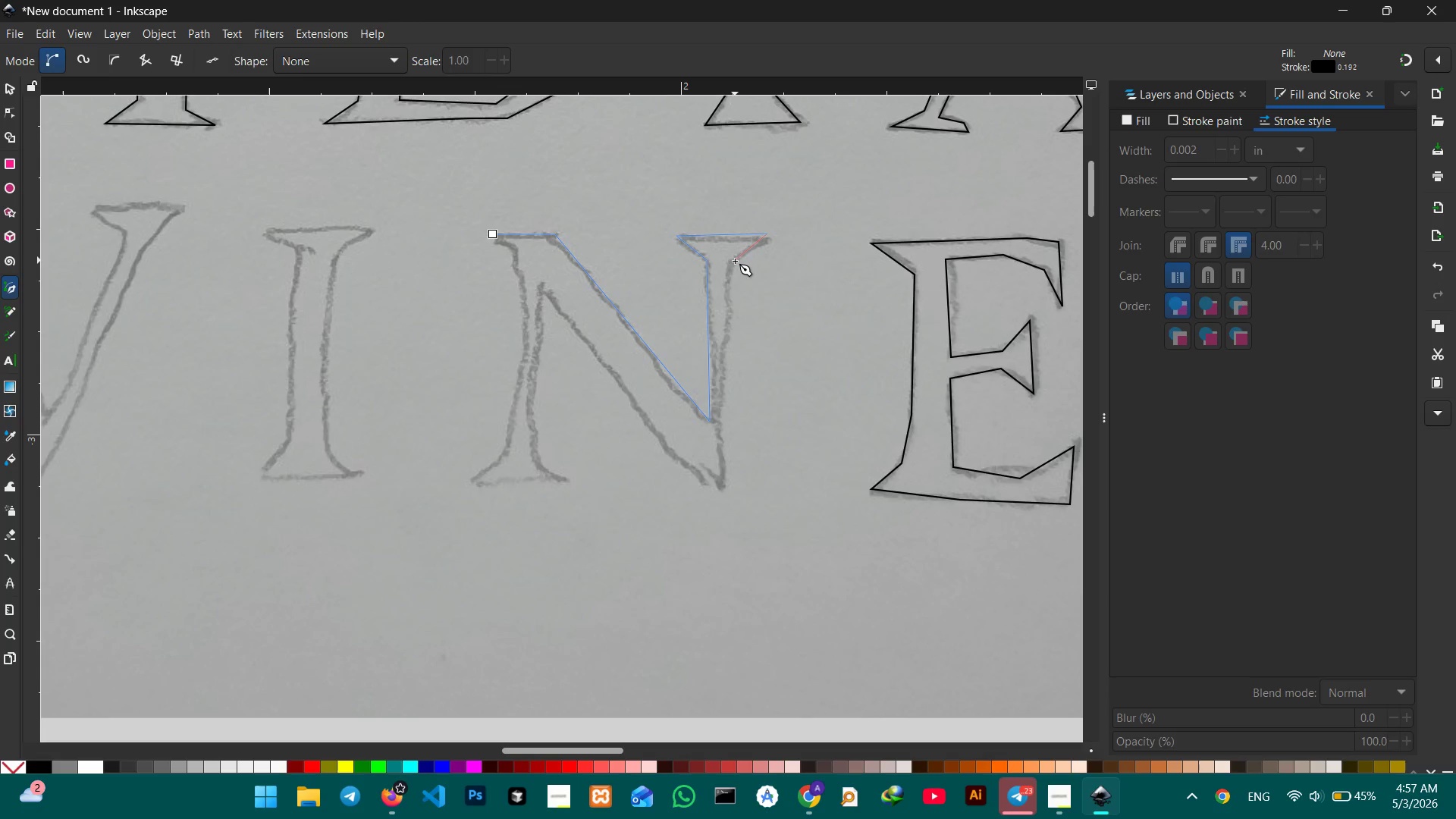 
left_click([733, 262])
 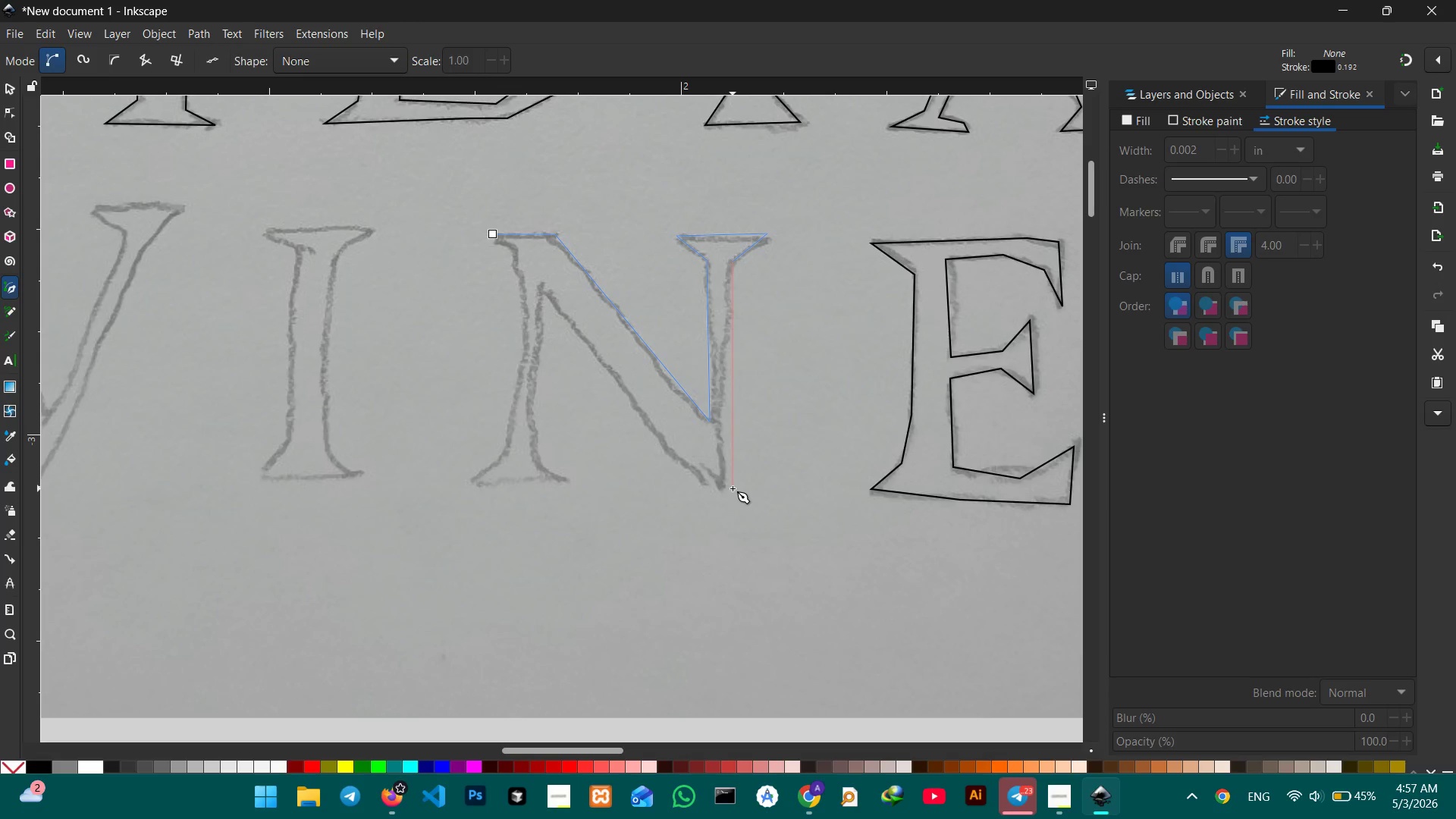 
left_click([736, 488])
 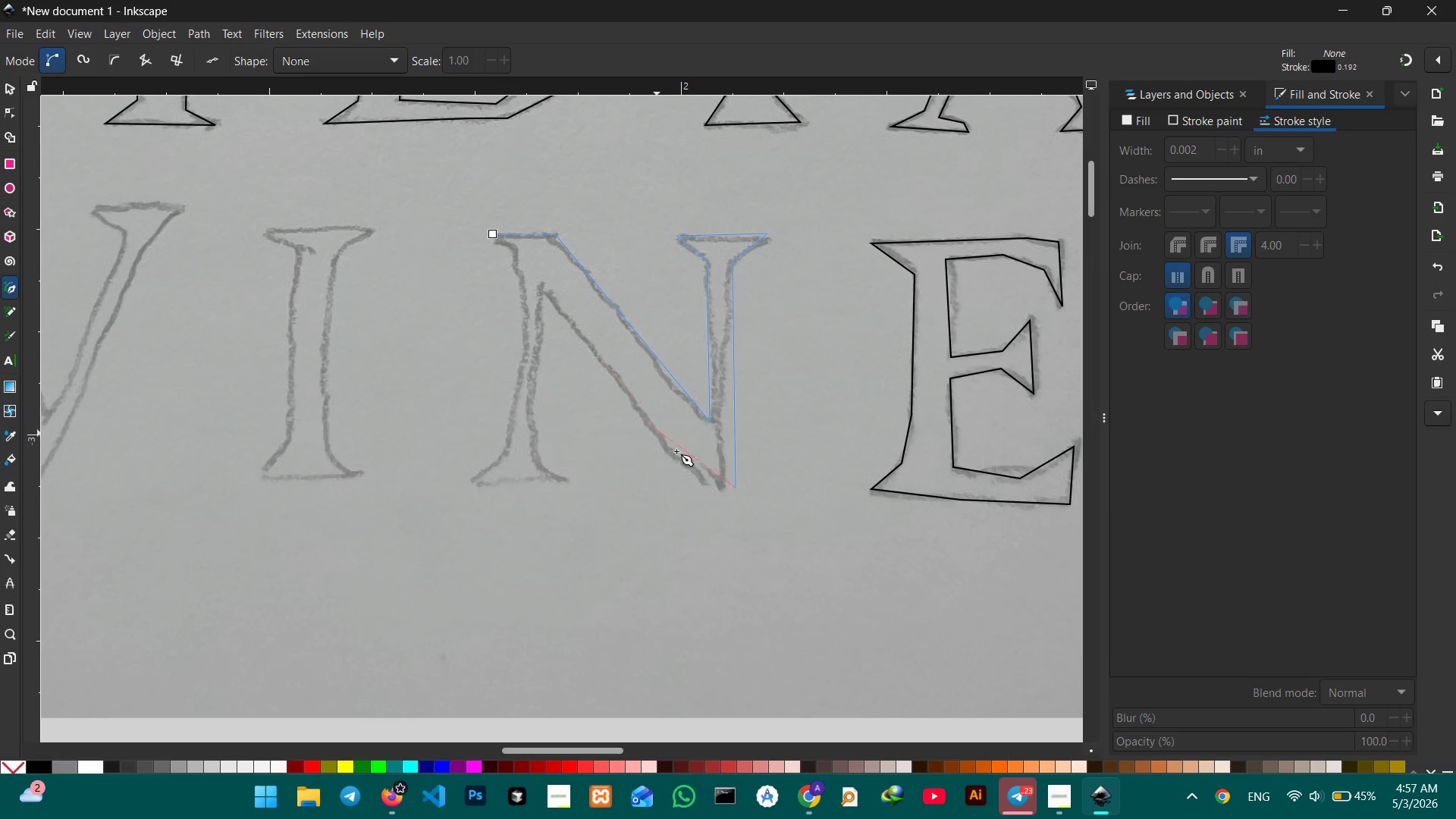 
left_click([717, 488])
 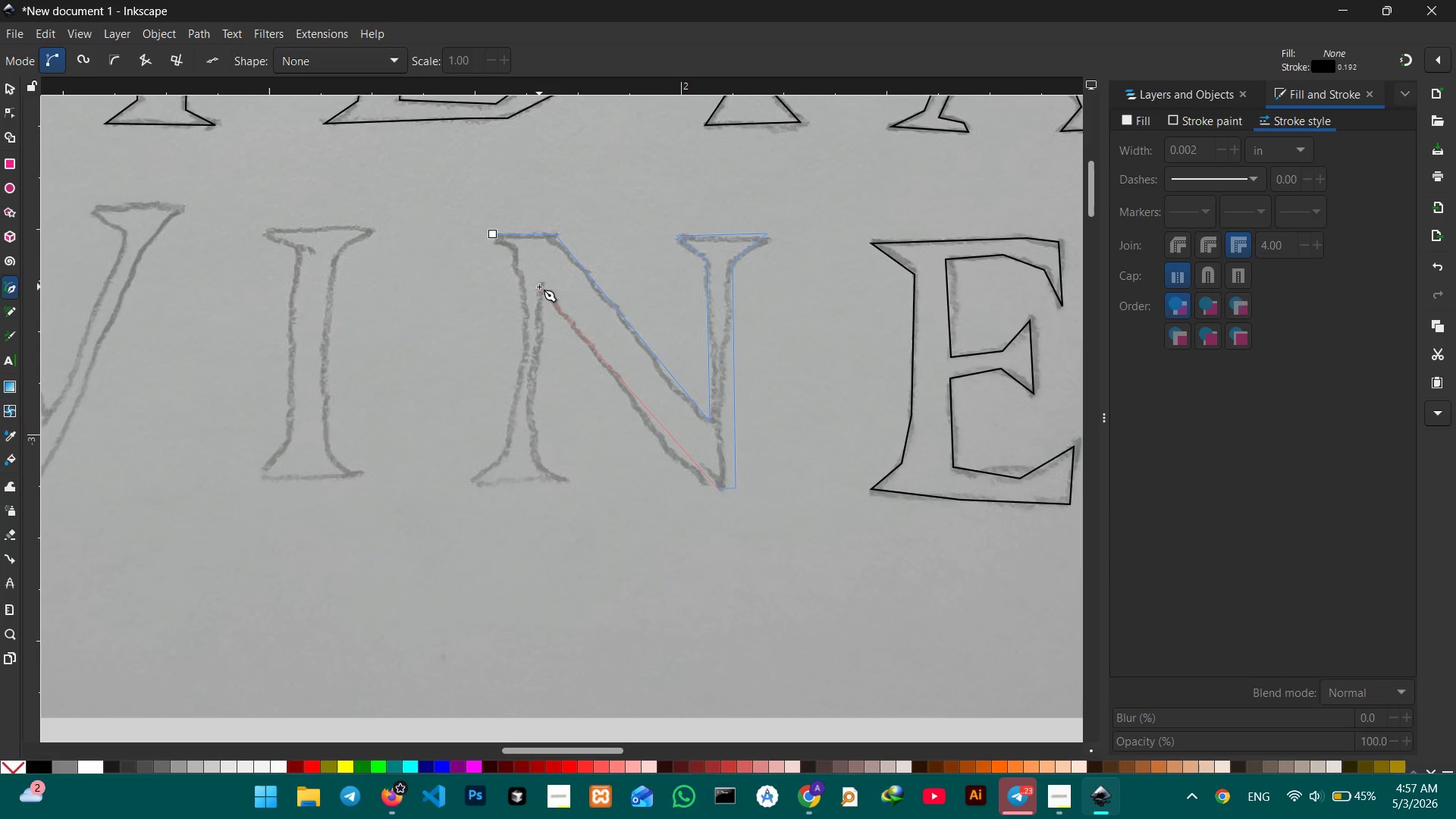 
left_click([540, 285])
 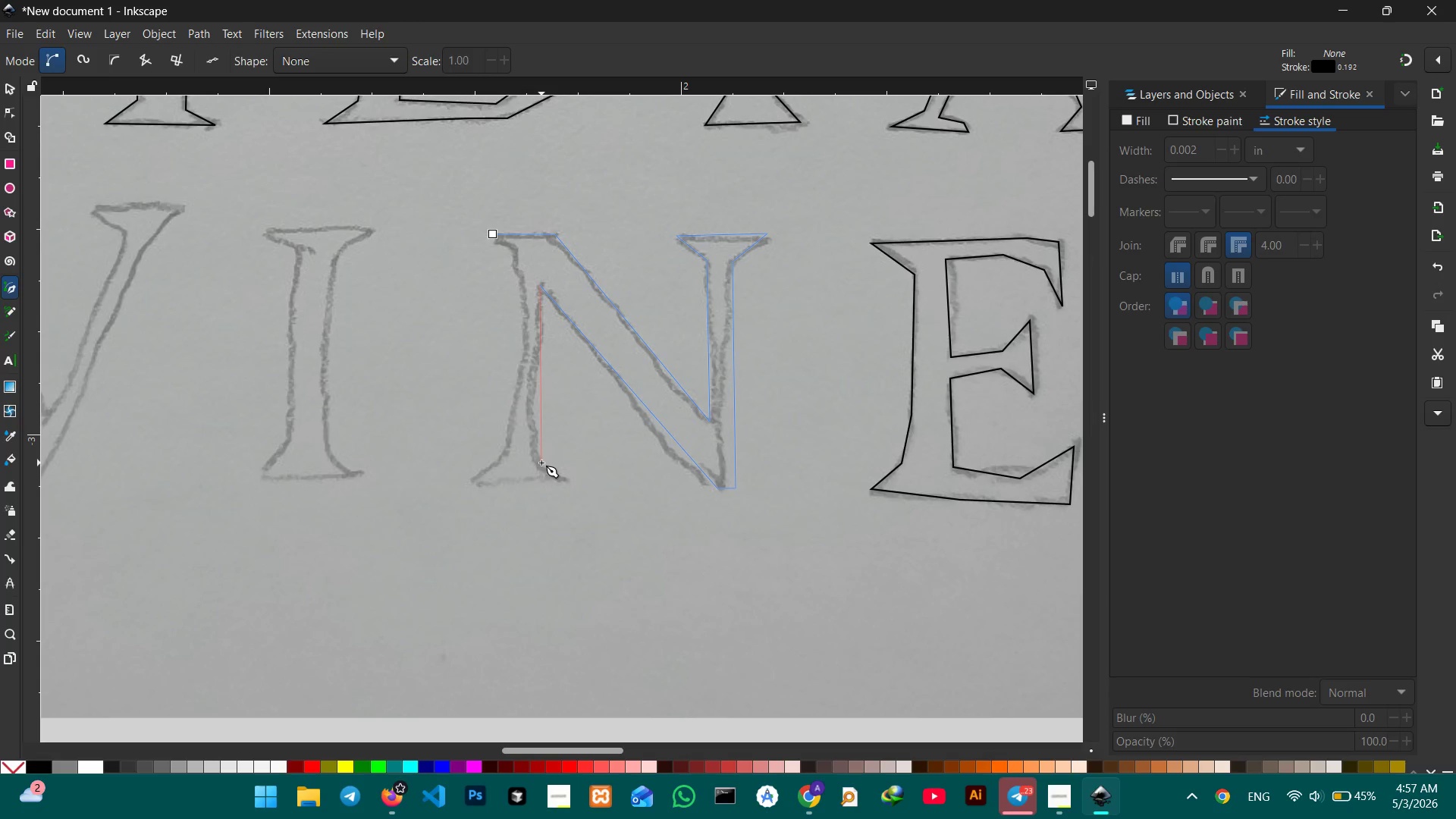 
left_click([539, 458])
 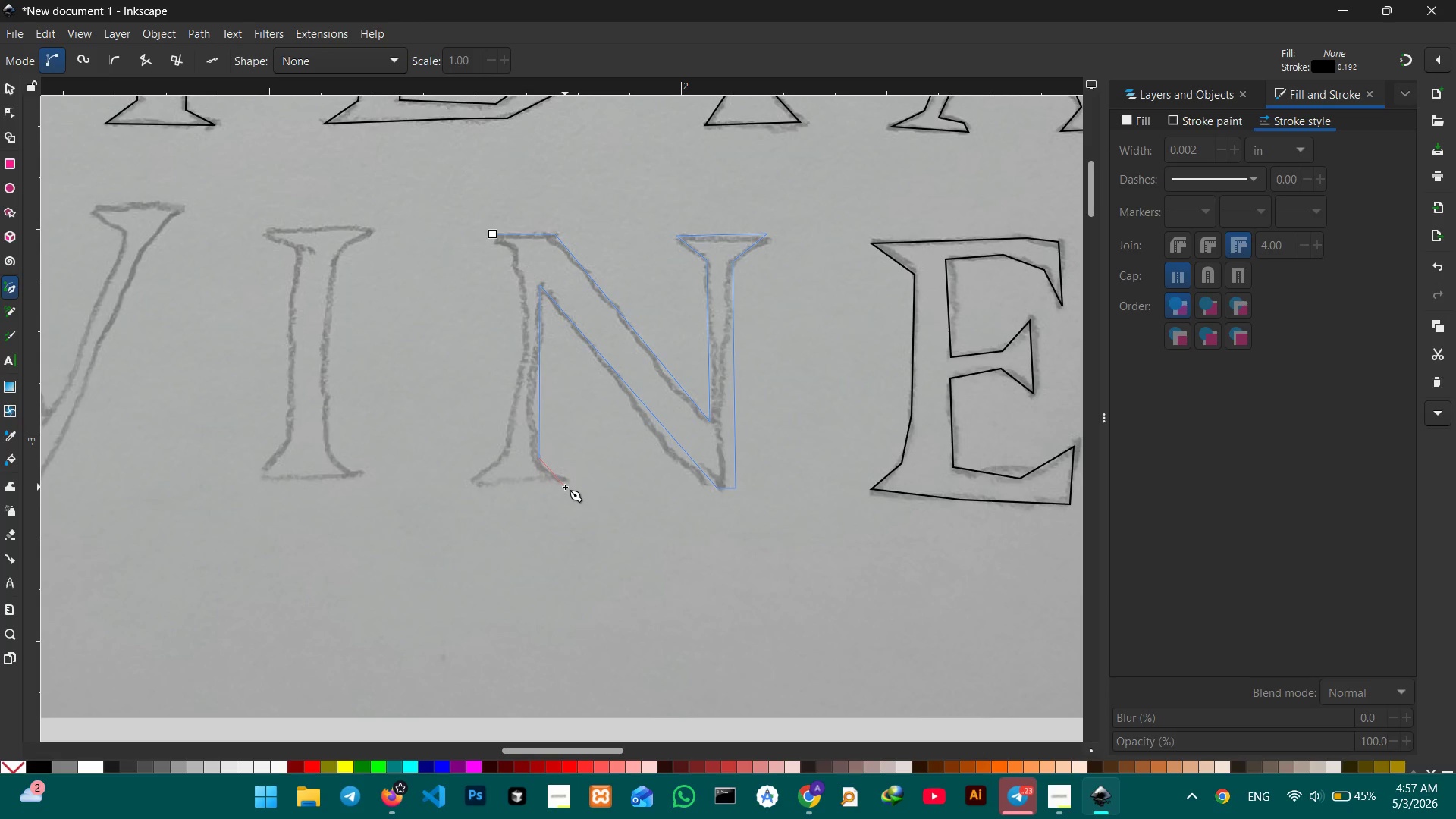 
left_click([566, 482])
 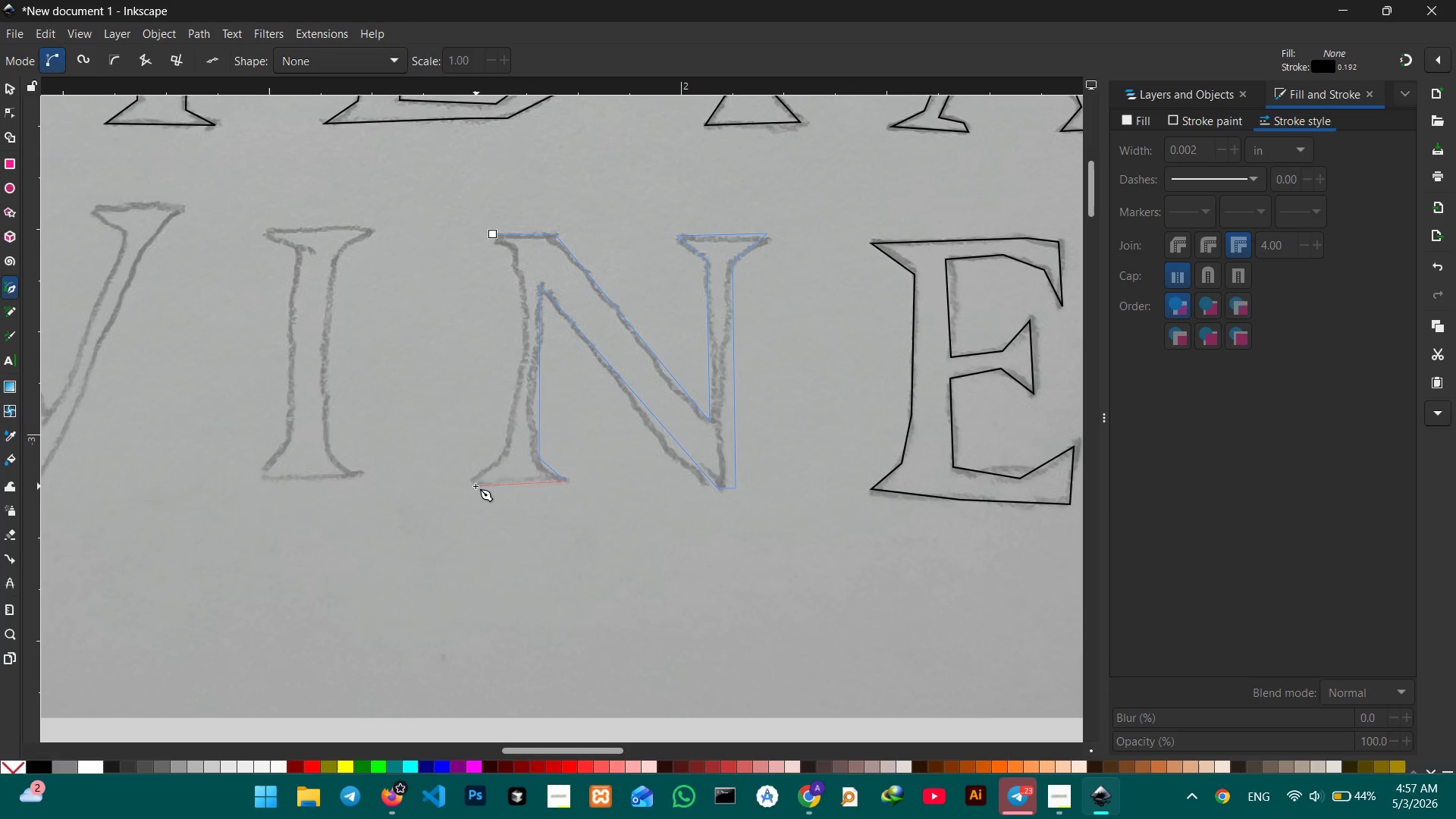 
left_click([473, 482])
 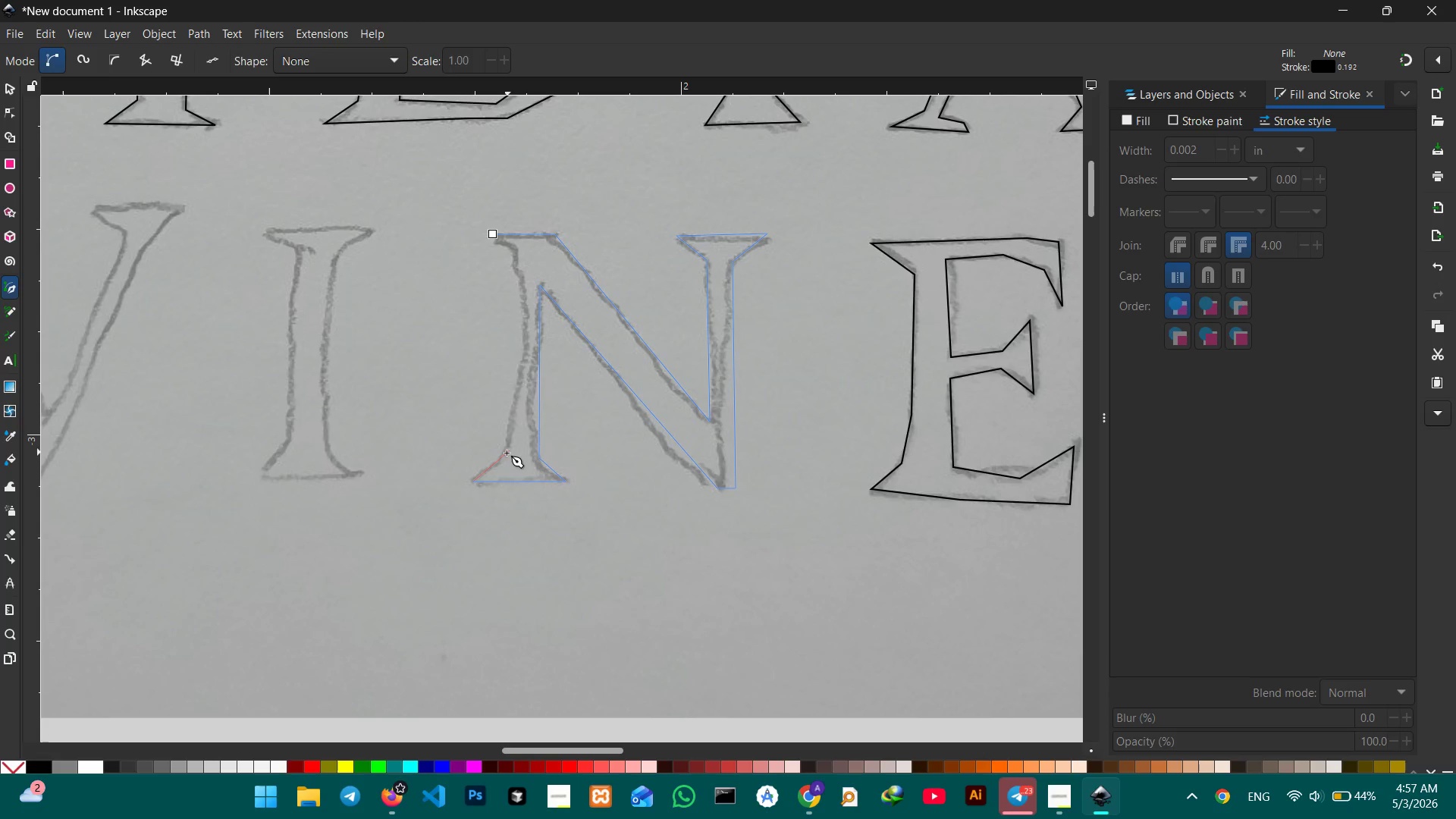 
left_click_drag(start_coordinate=[506, 454], to_coordinate=[506, 450])
 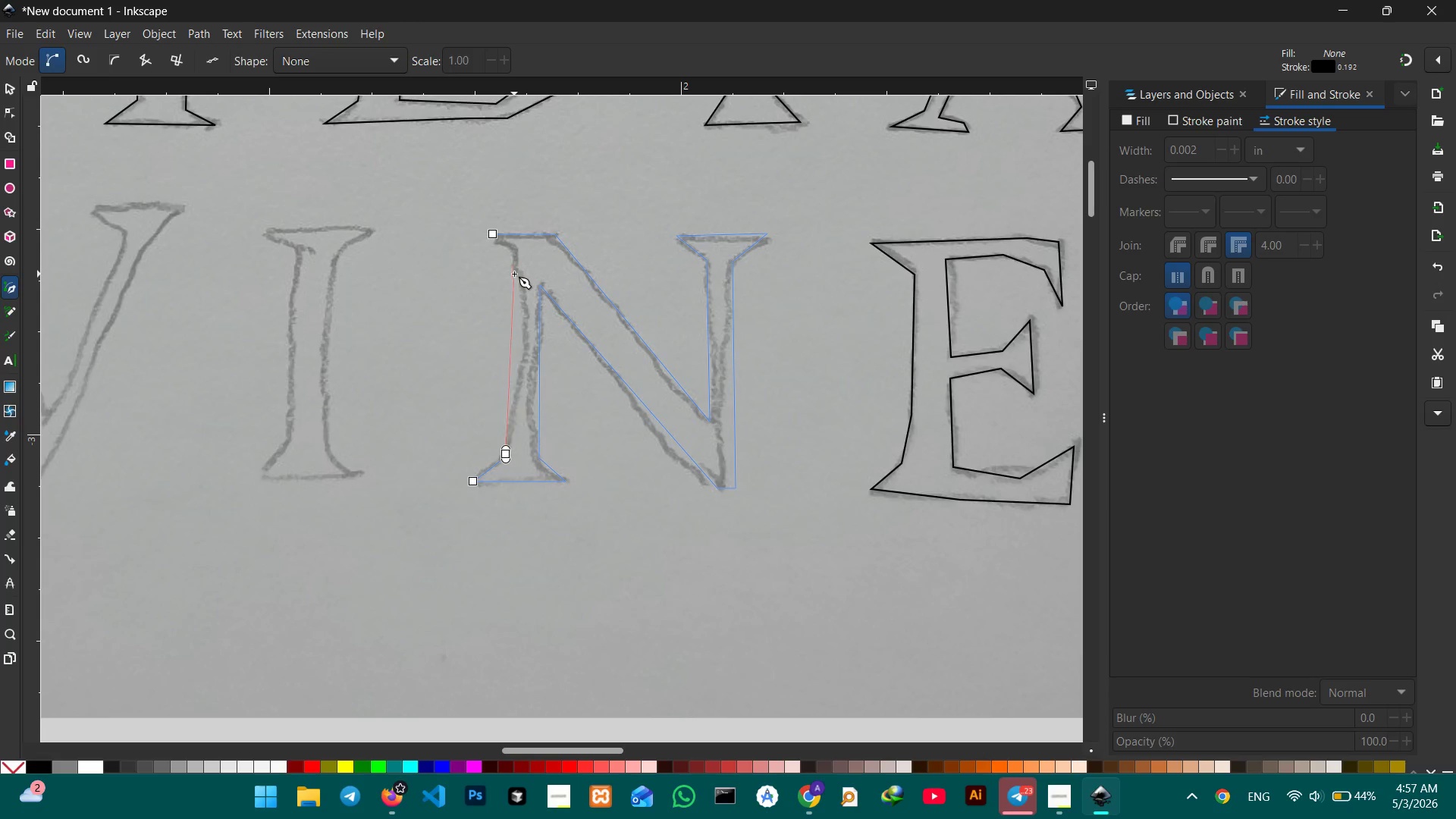 
left_click([516, 261])
 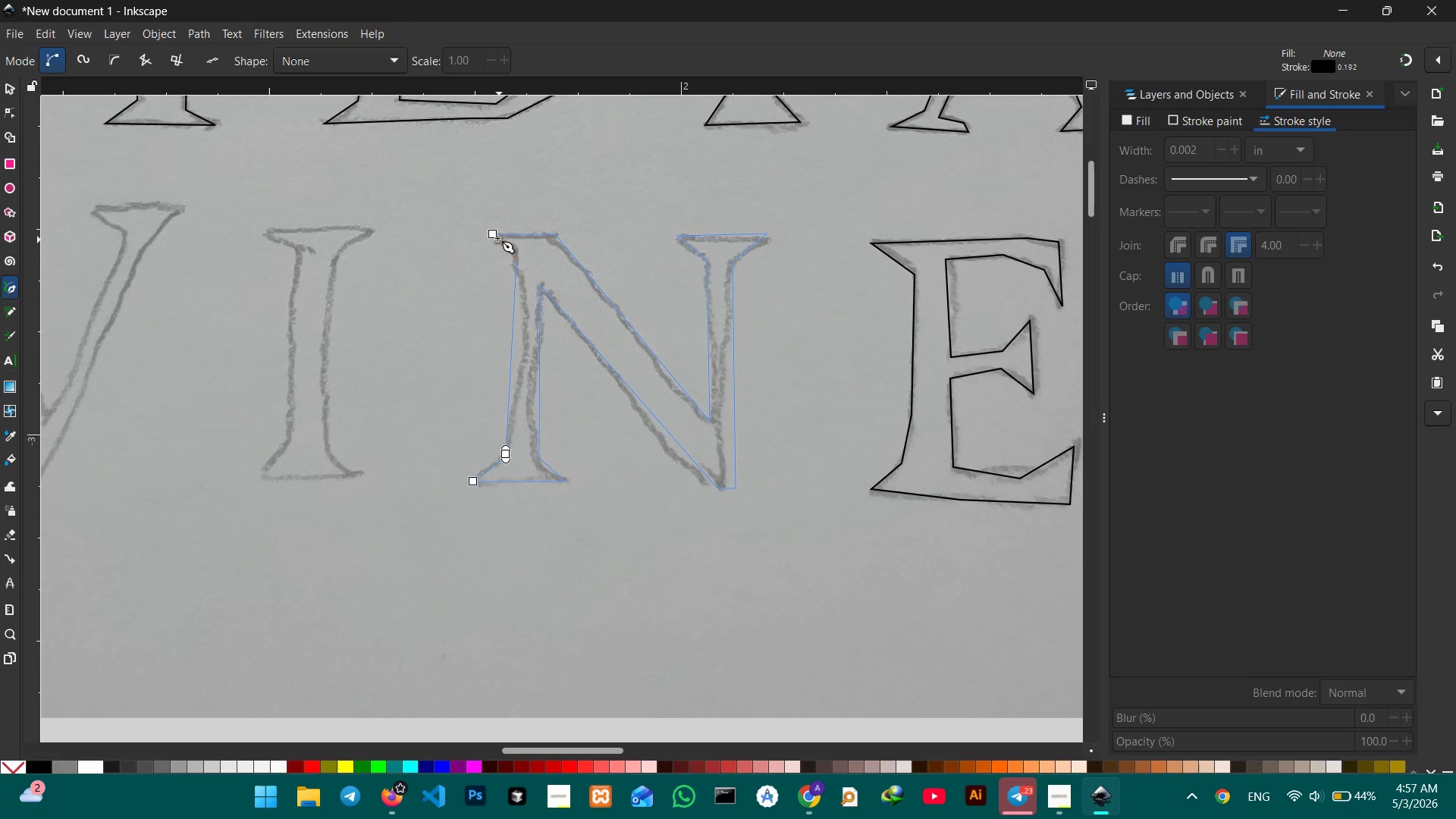 
left_click([491, 233])
 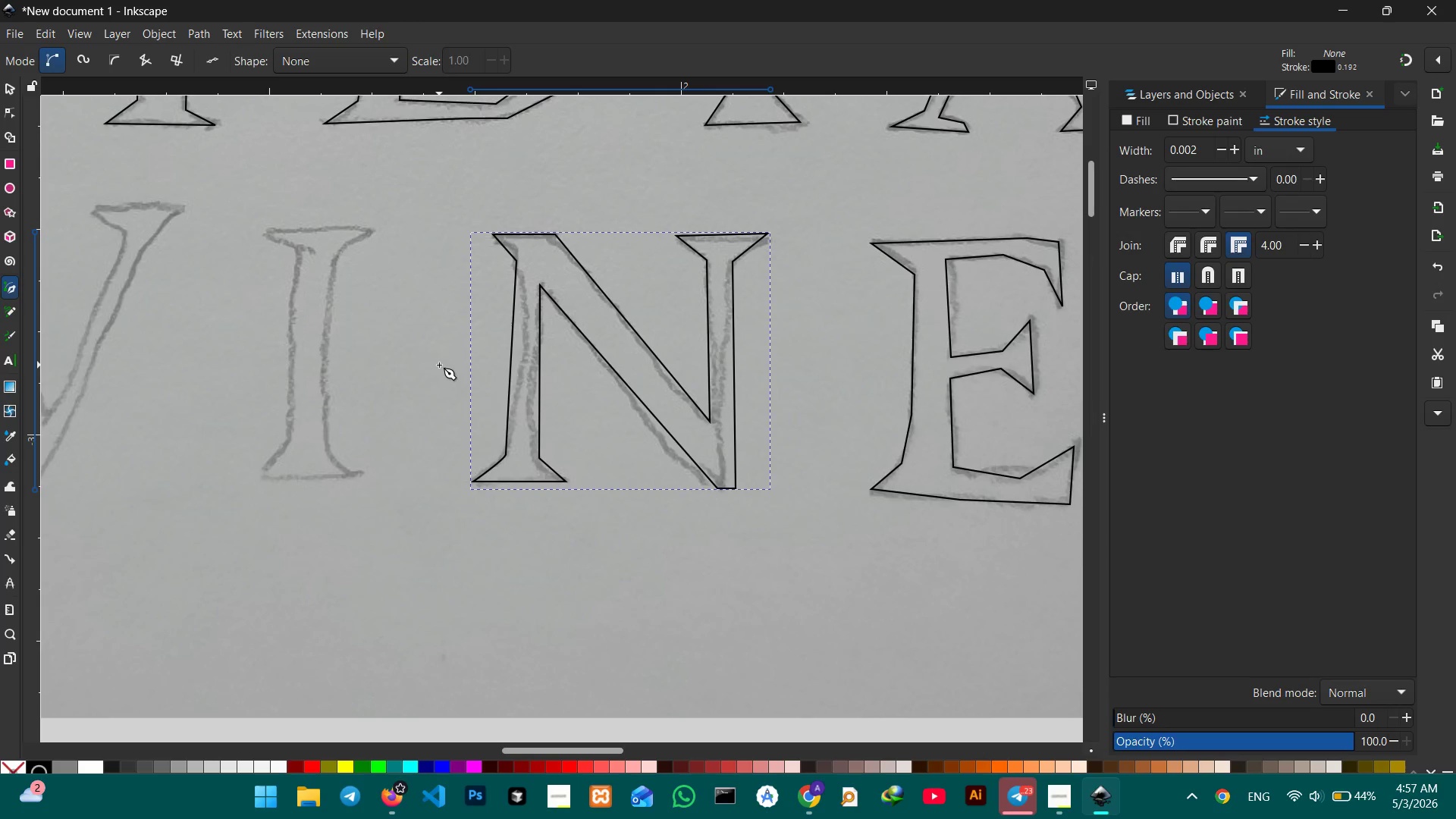 
hold_key(key=Space, duration=1.06)
 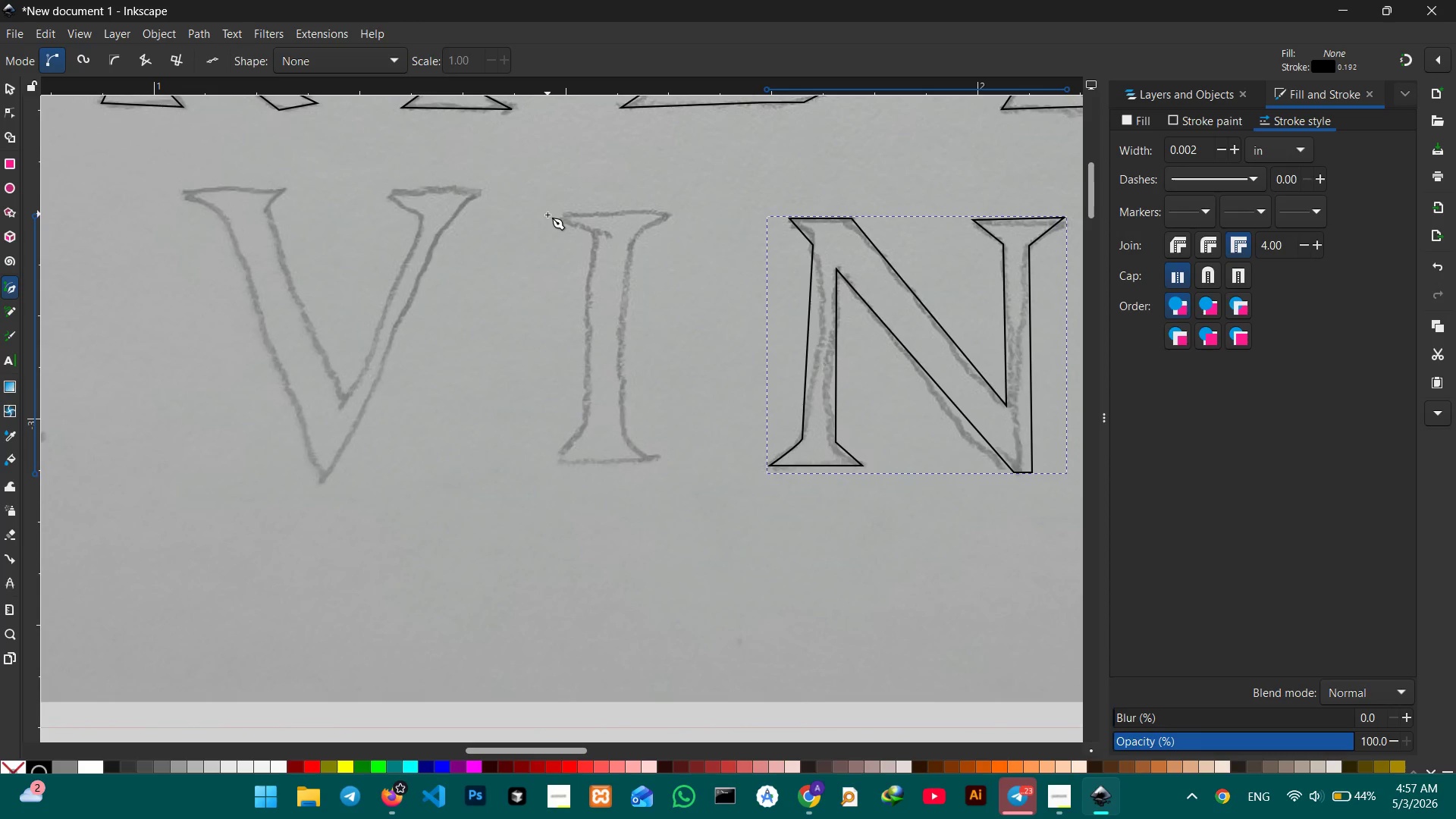 
left_click_drag(start_coordinate=[422, 360], to_coordinate=[728, 347])
 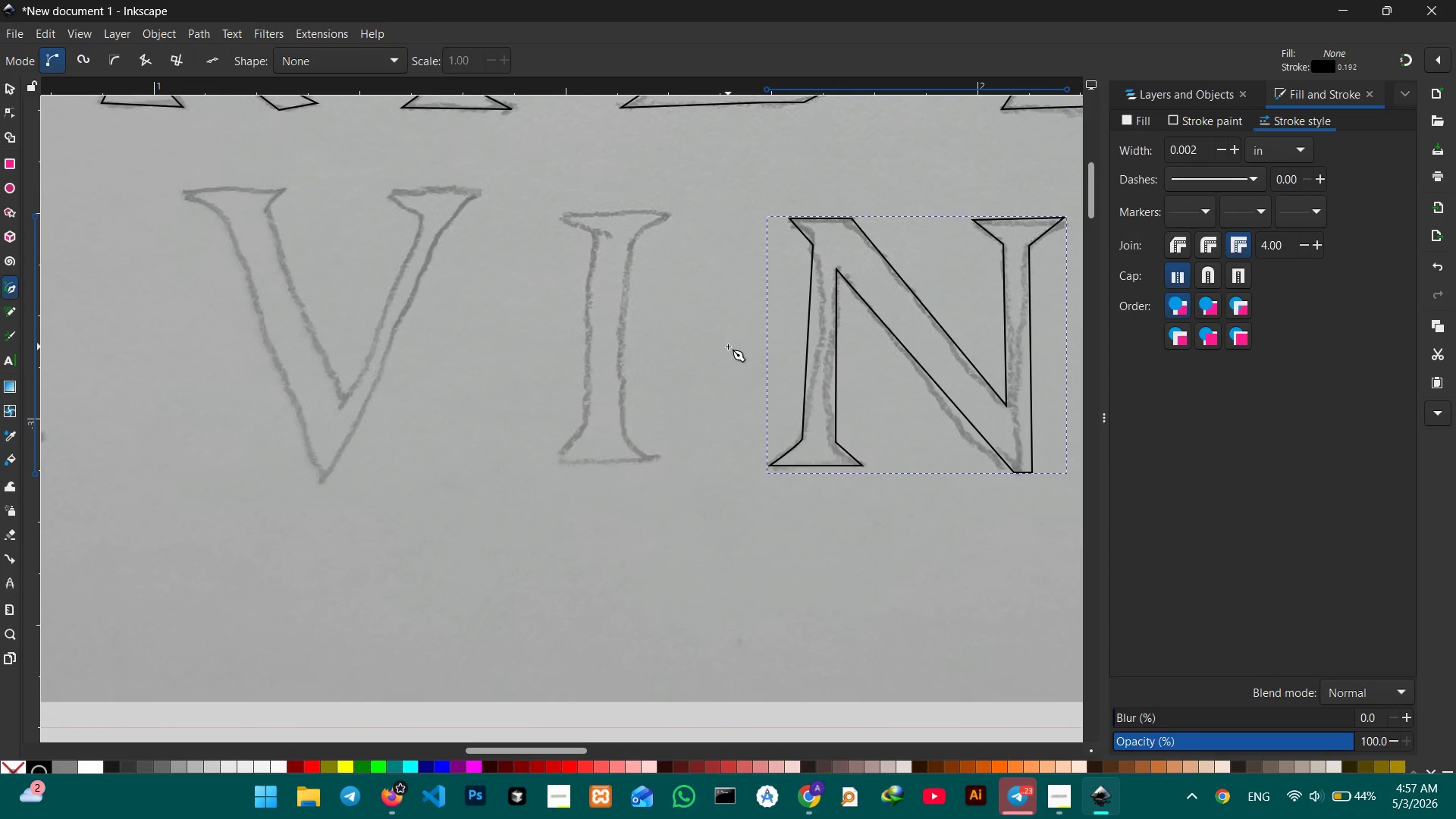 
left_click([563, 215])
 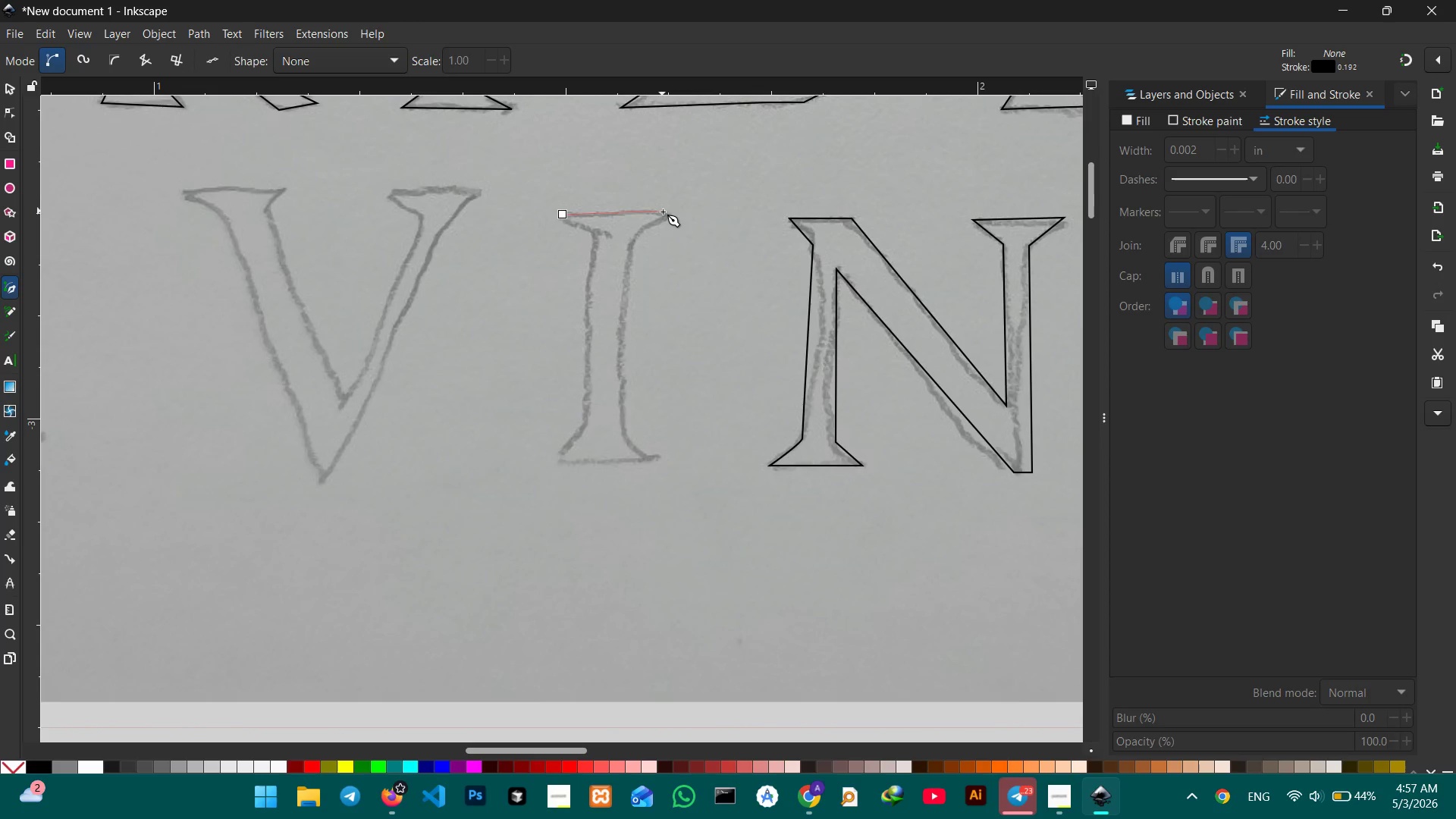 
left_click([665, 212])
 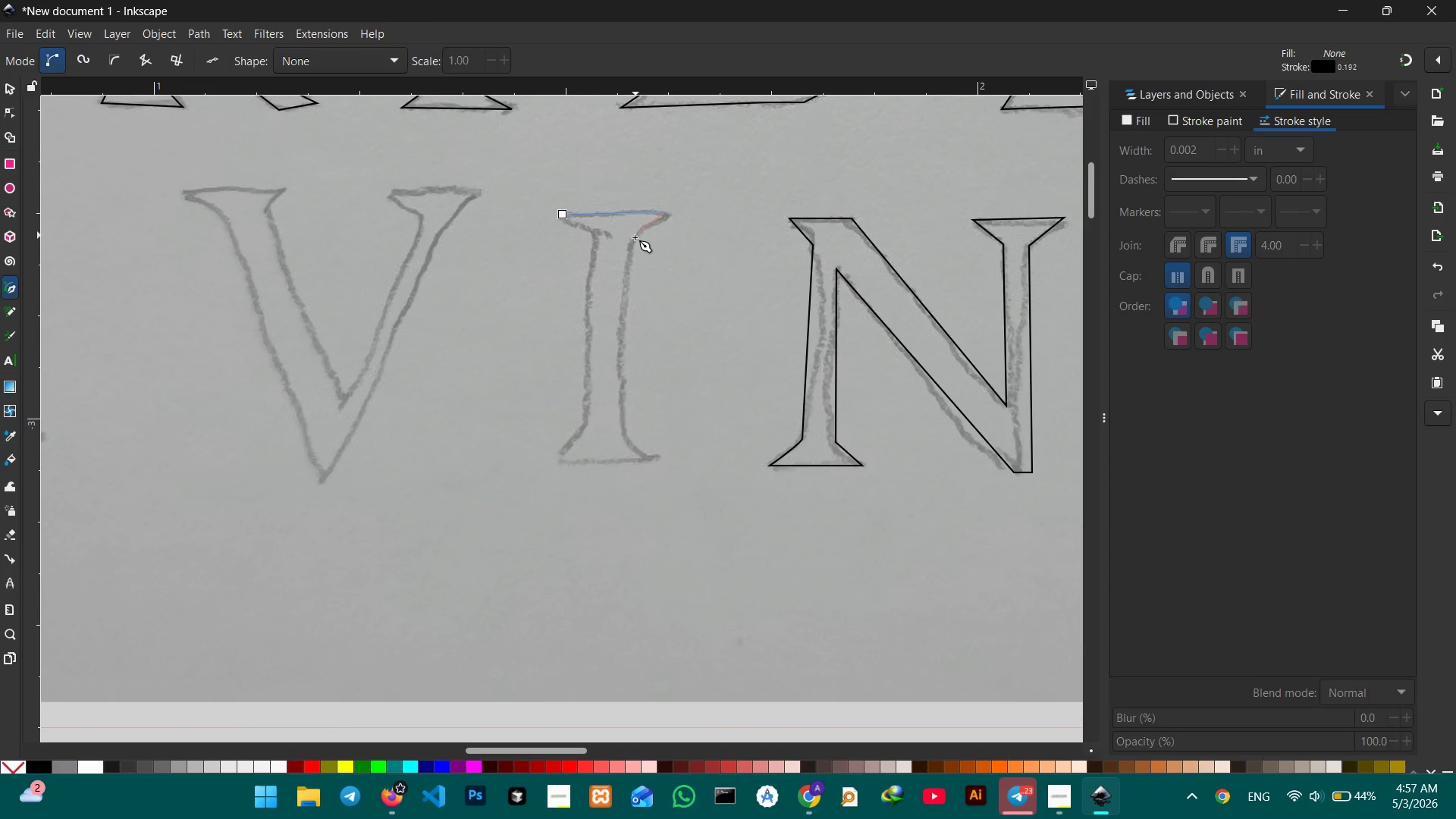 
left_click([635, 237])
 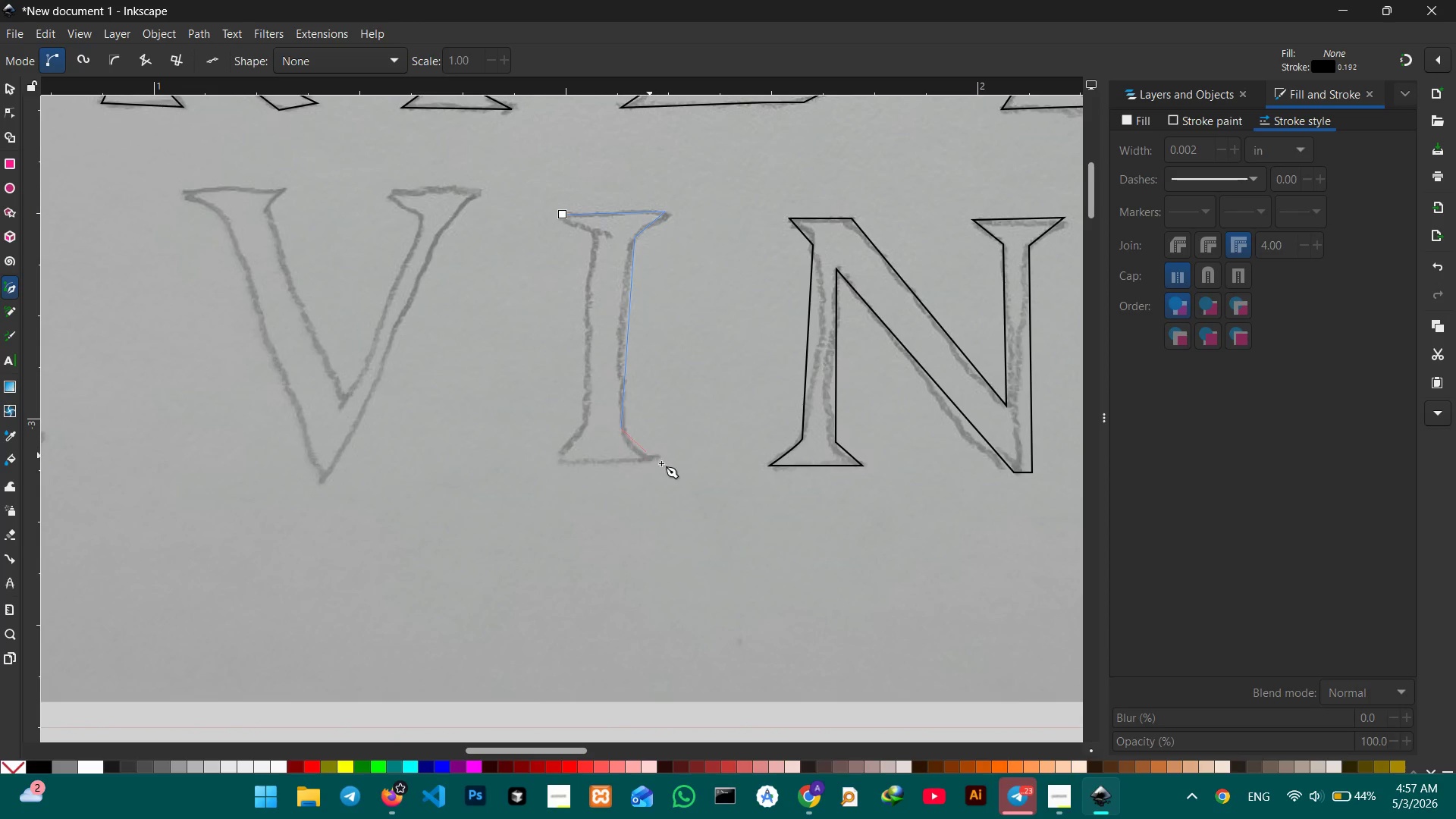 
left_click([654, 458])
 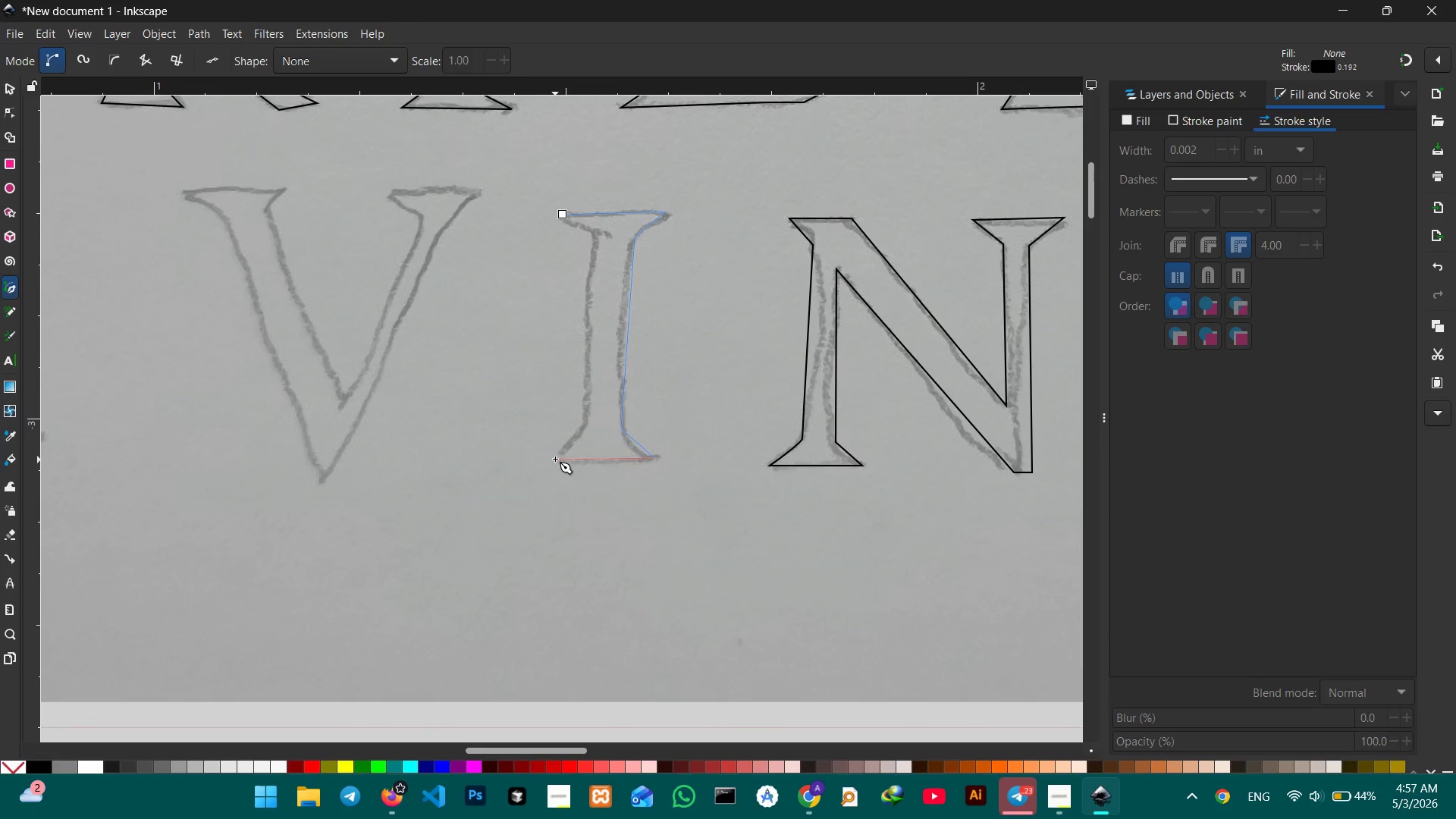 
double_click([583, 425])
 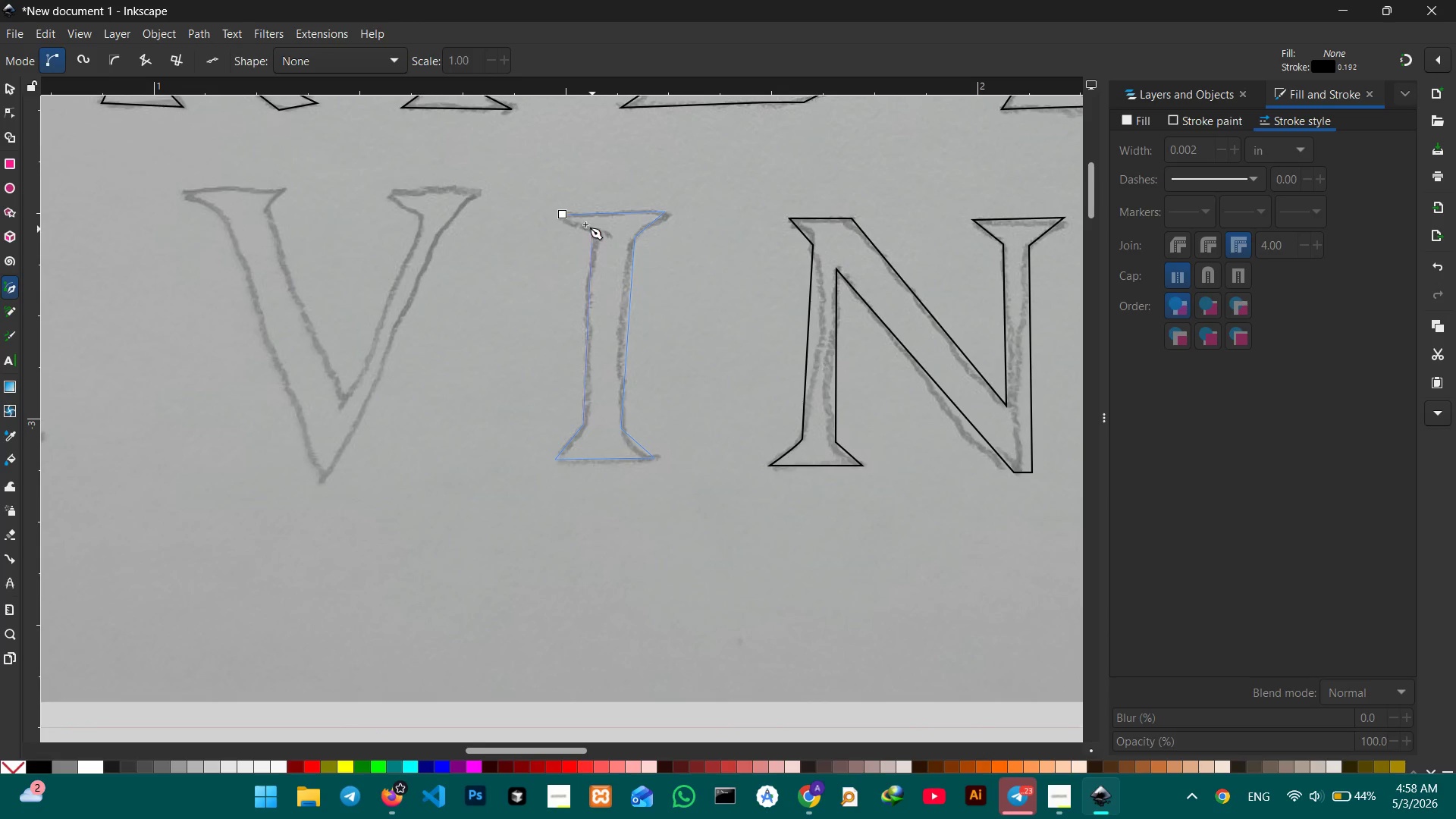 
double_click([560, 212])
 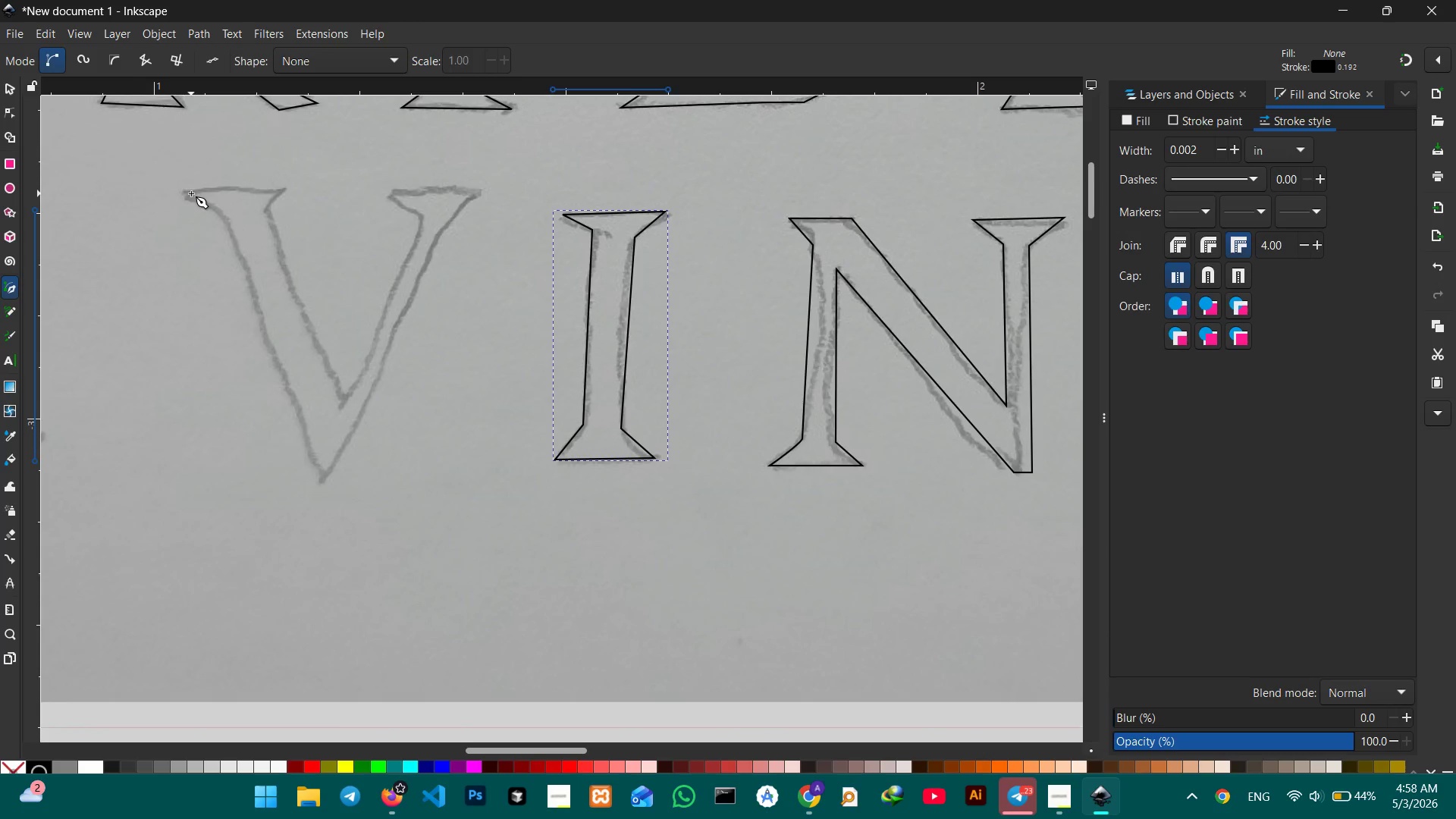 
left_click([187, 190])
 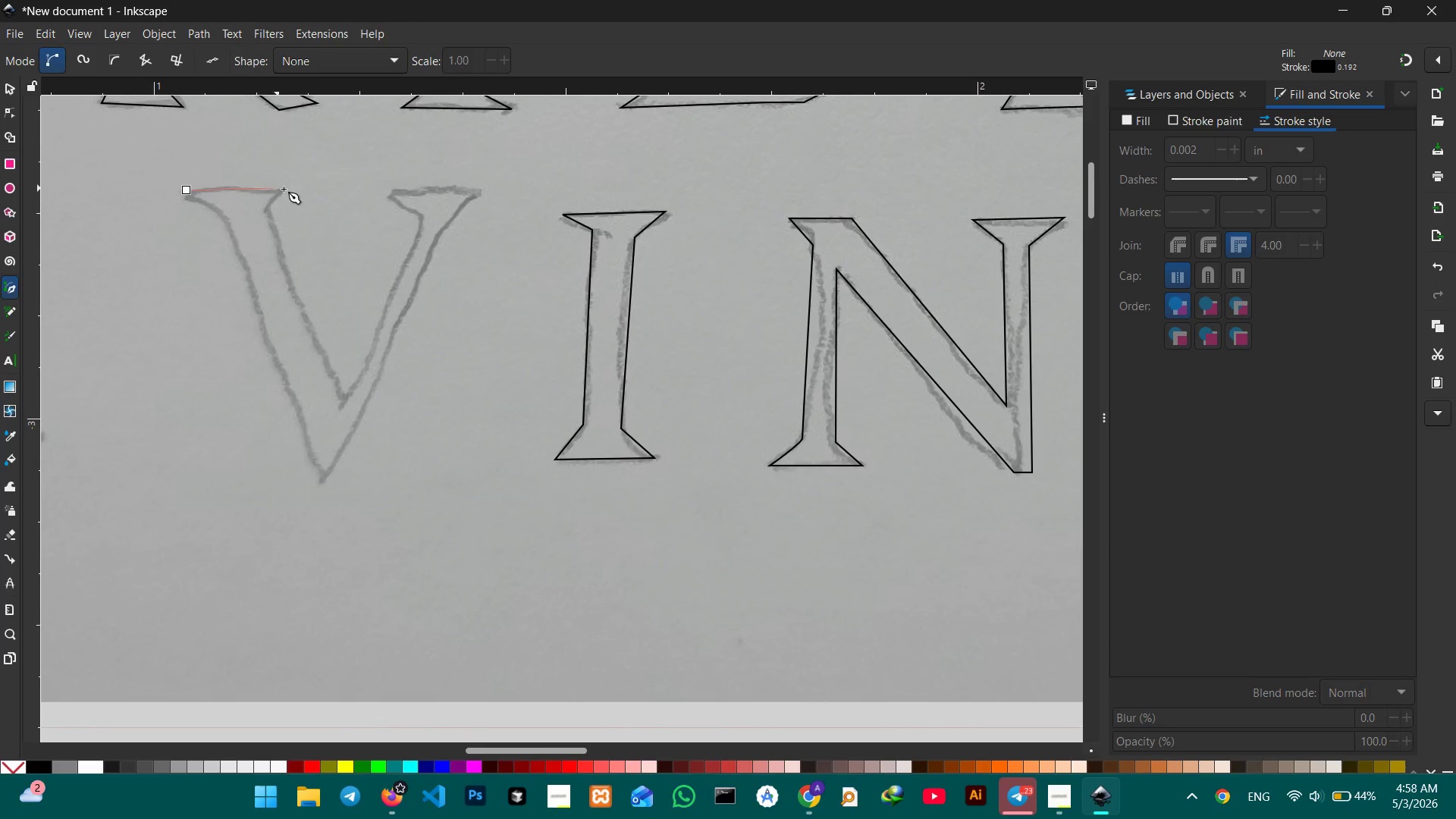 
left_click([284, 189])
 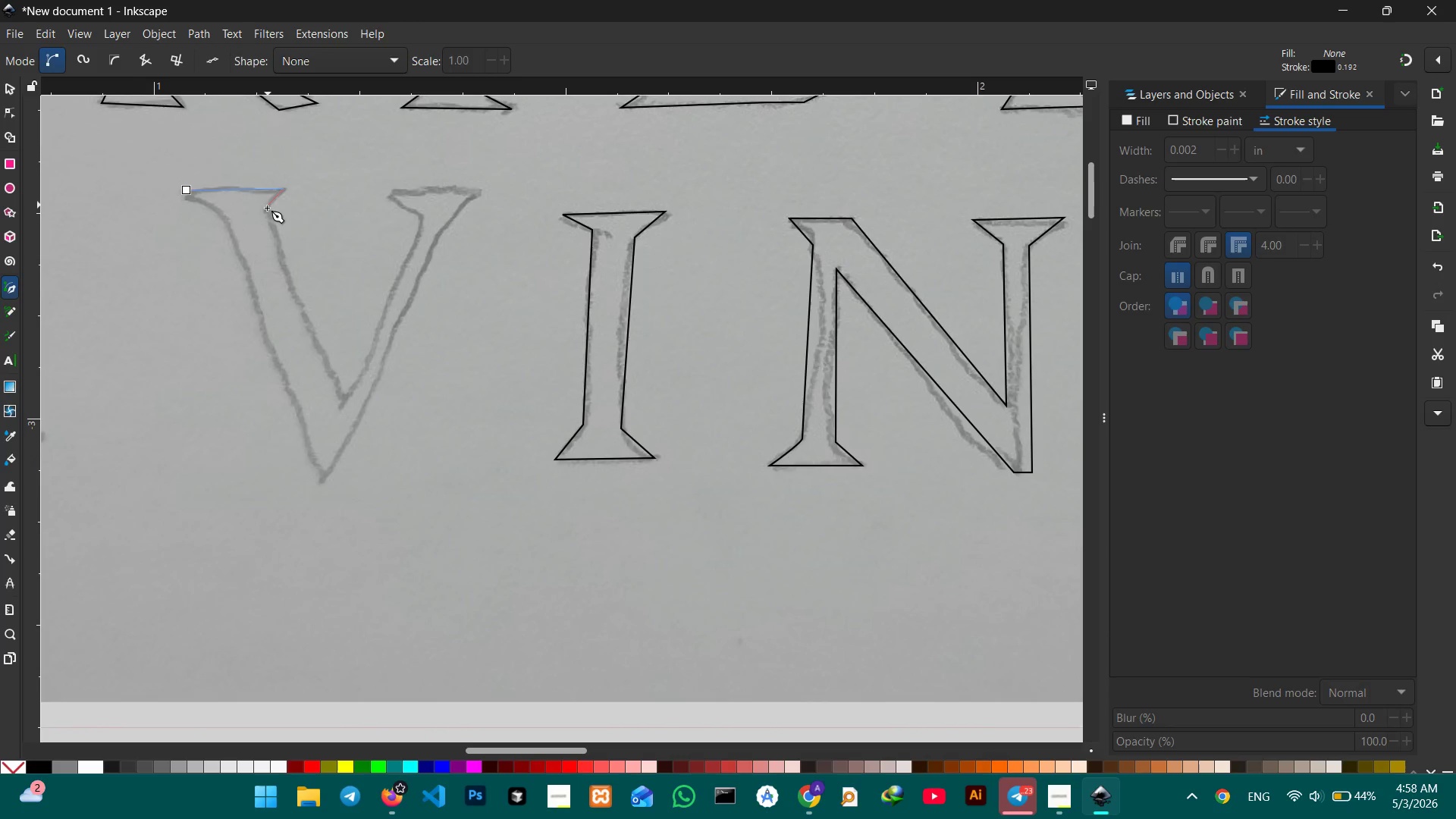 
left_click([266, 210])
 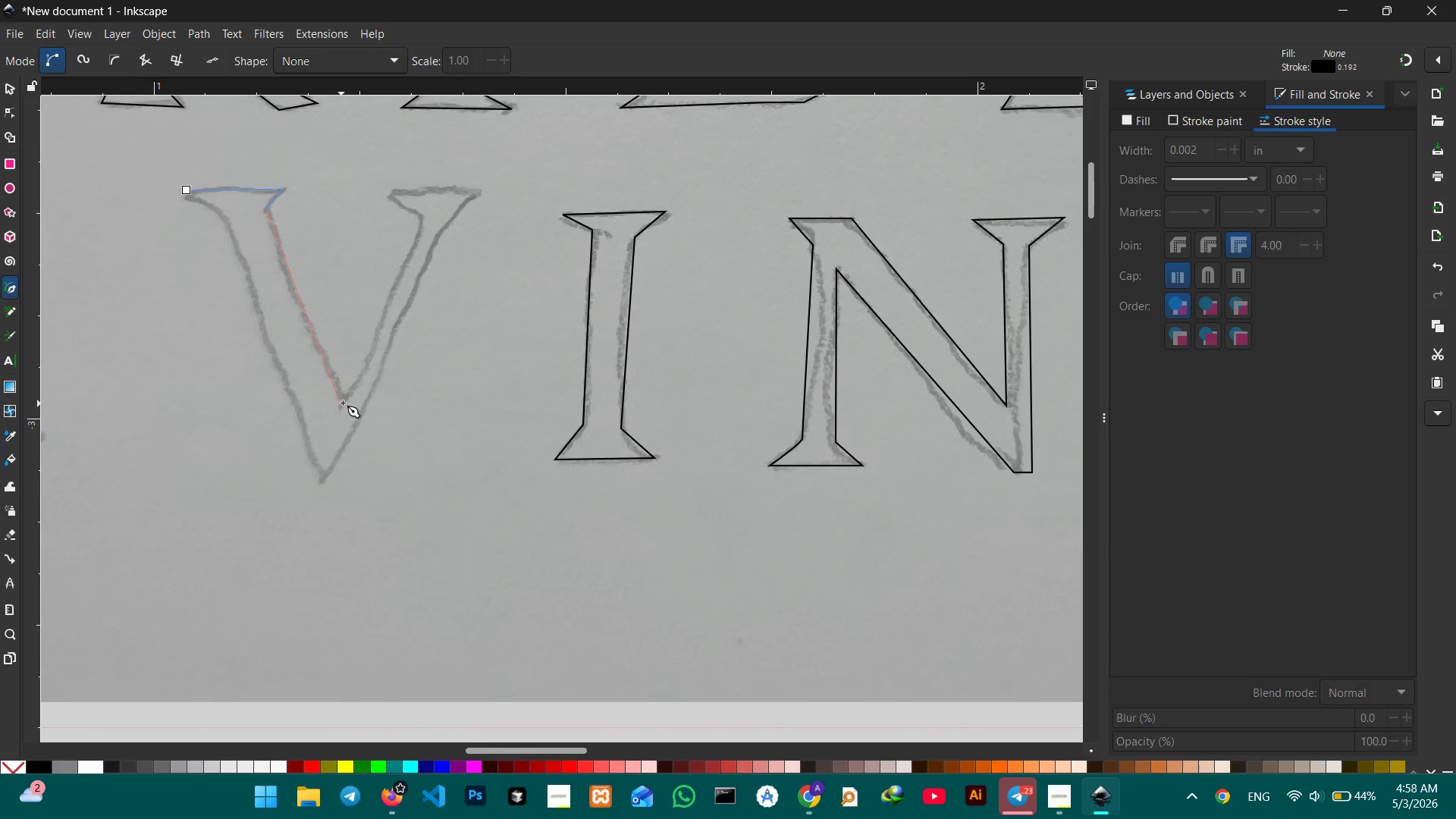 
left_click([343, 403])
 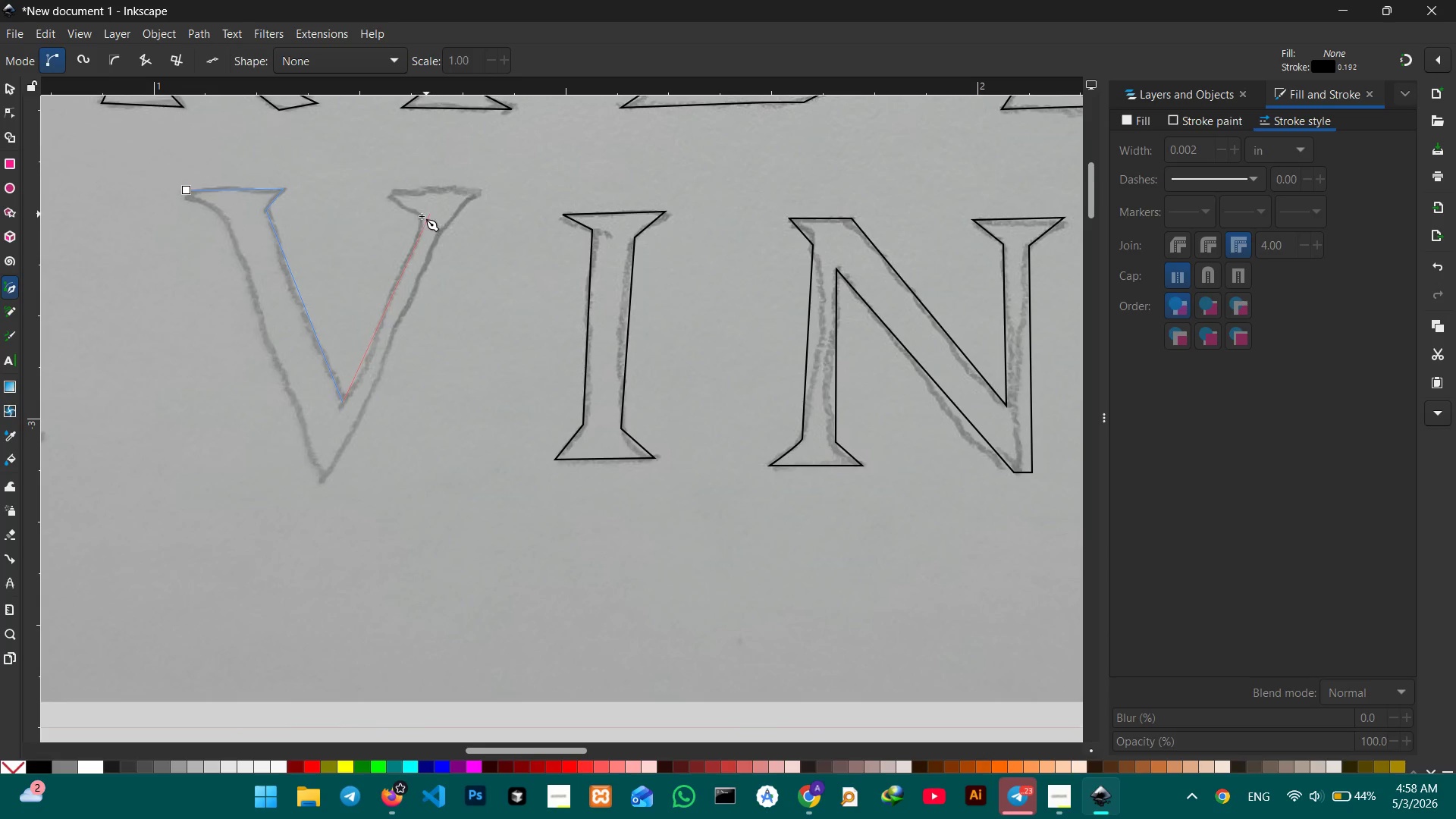 
left_click([421, 217])
 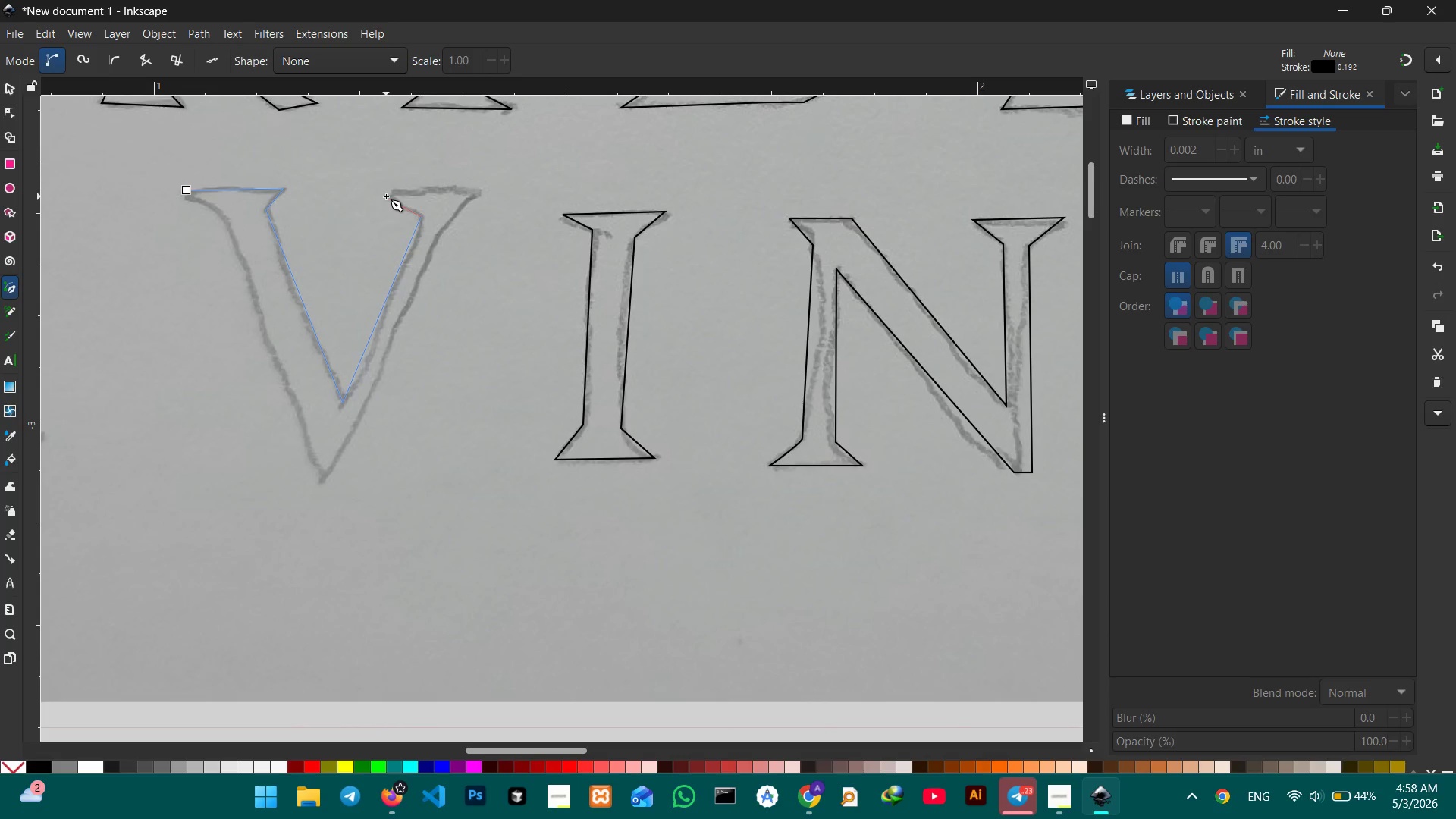 
left_click([388, 194])
 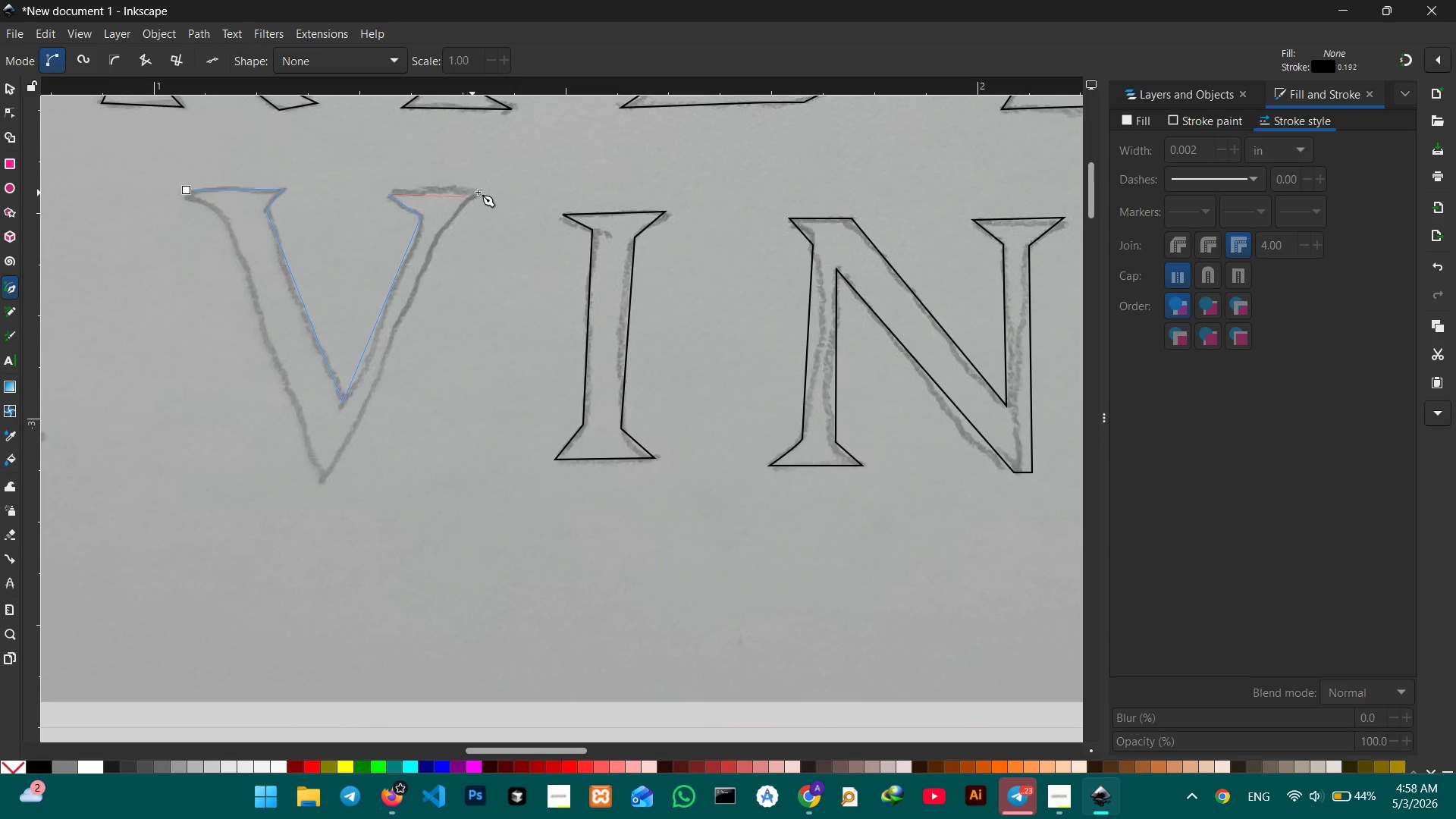 
left_click([479, 192])
 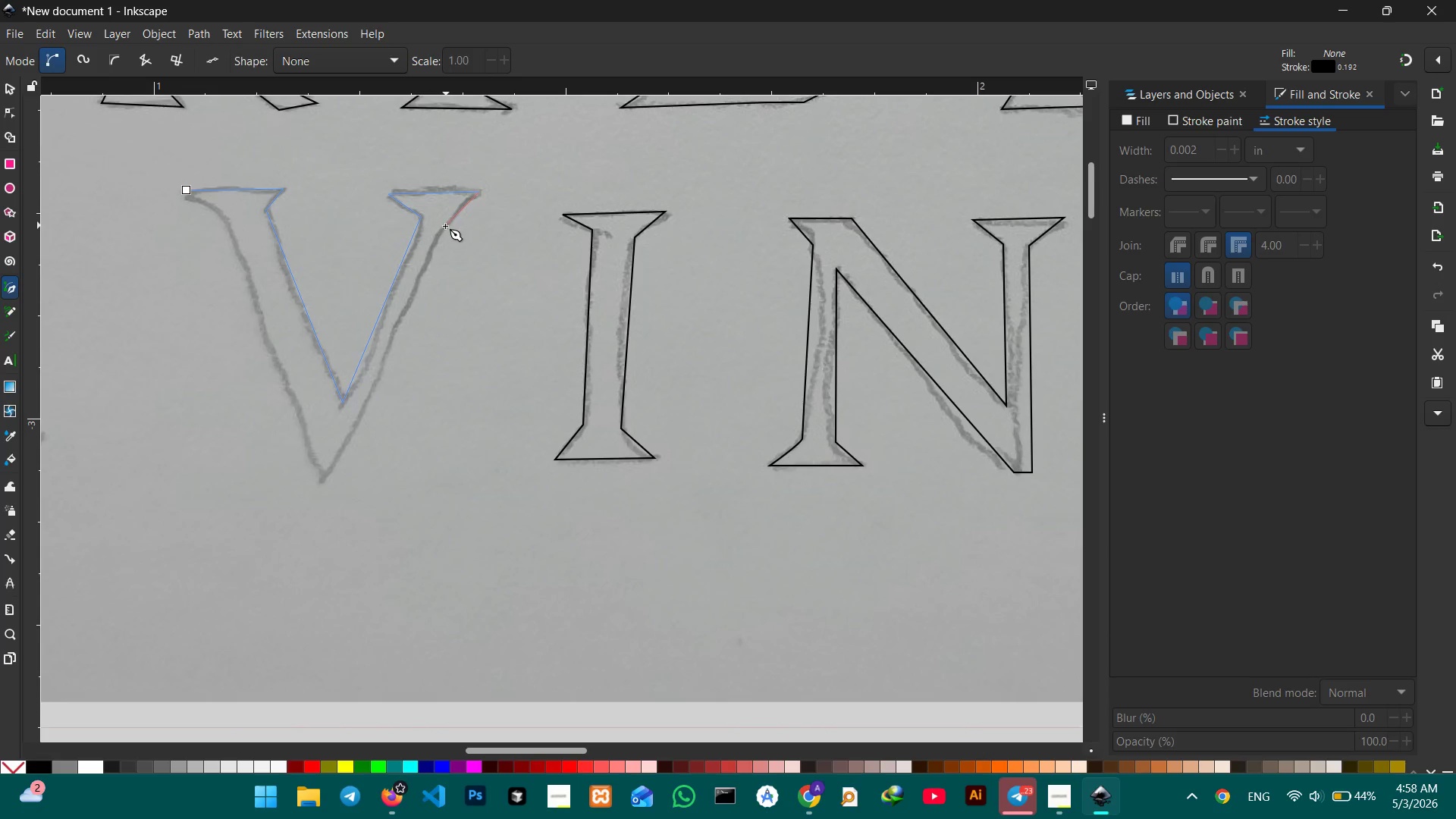 
left_click([439, 231])
 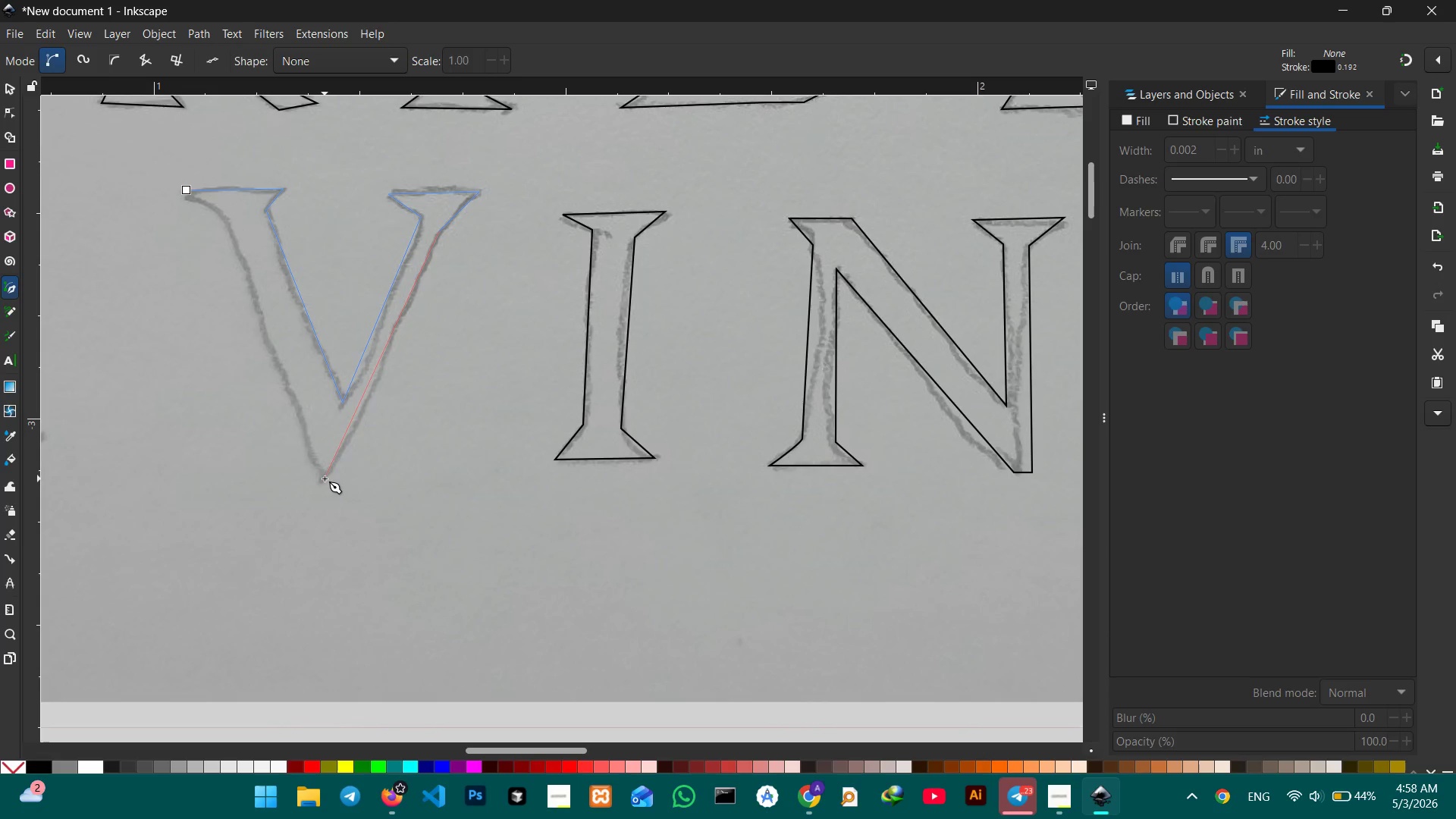 
left_click([325, 479])
 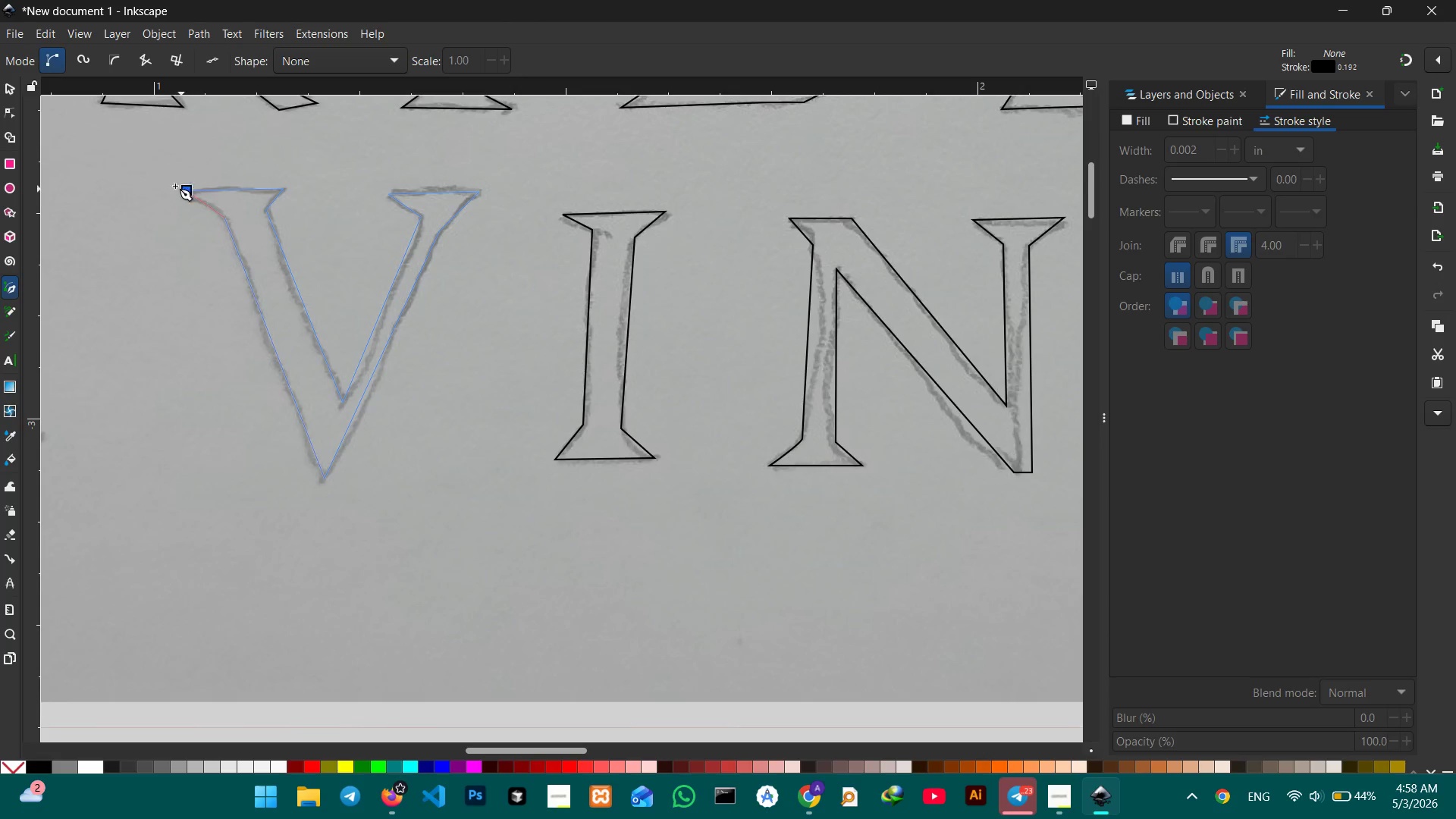 
left_click([182, 187])
 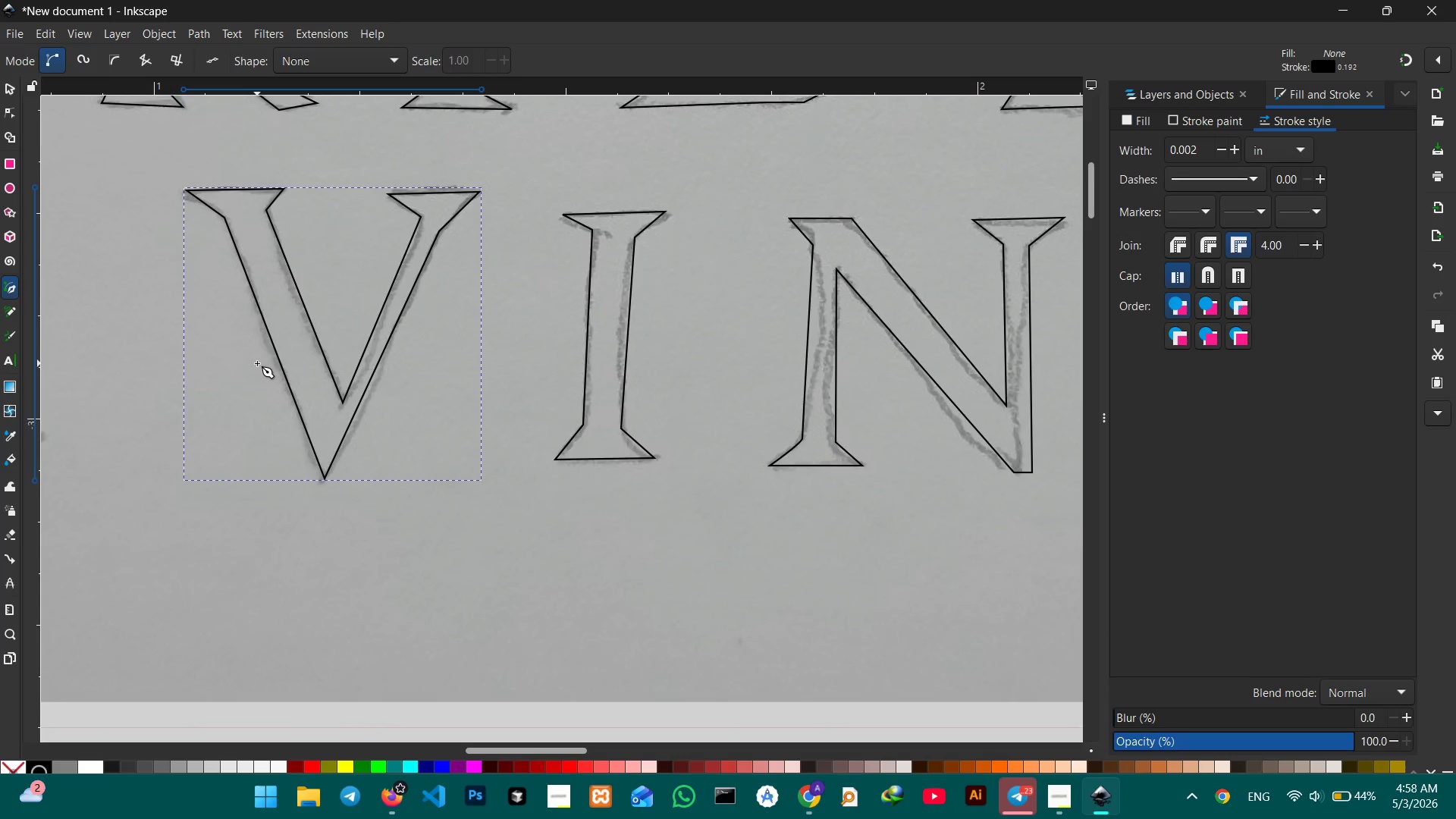 
hold_key(key=Space, duration=1.16)
 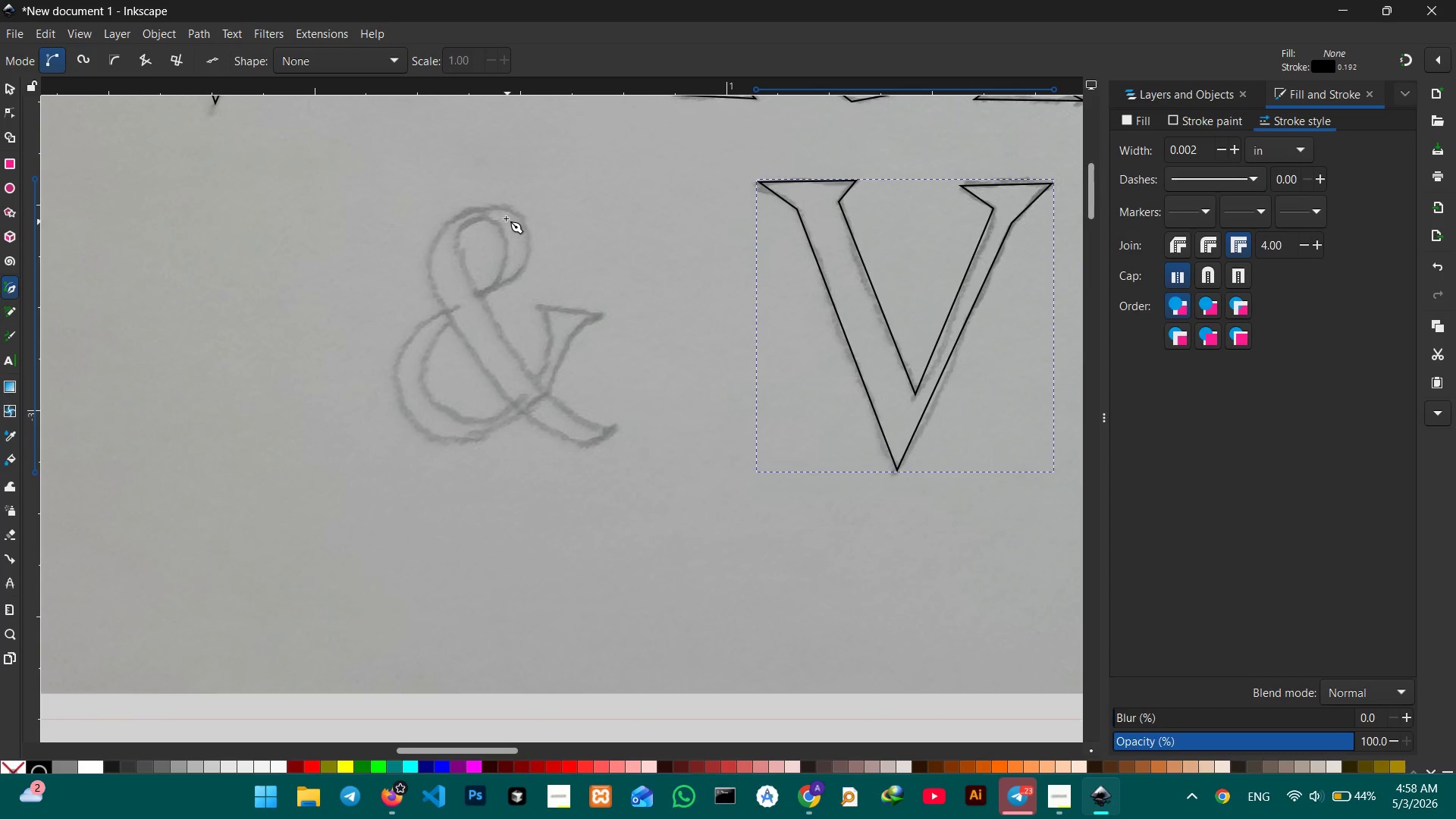 
left_click_drag(start_coordinate=[293, 404], to_coordinate=[873, 395])
 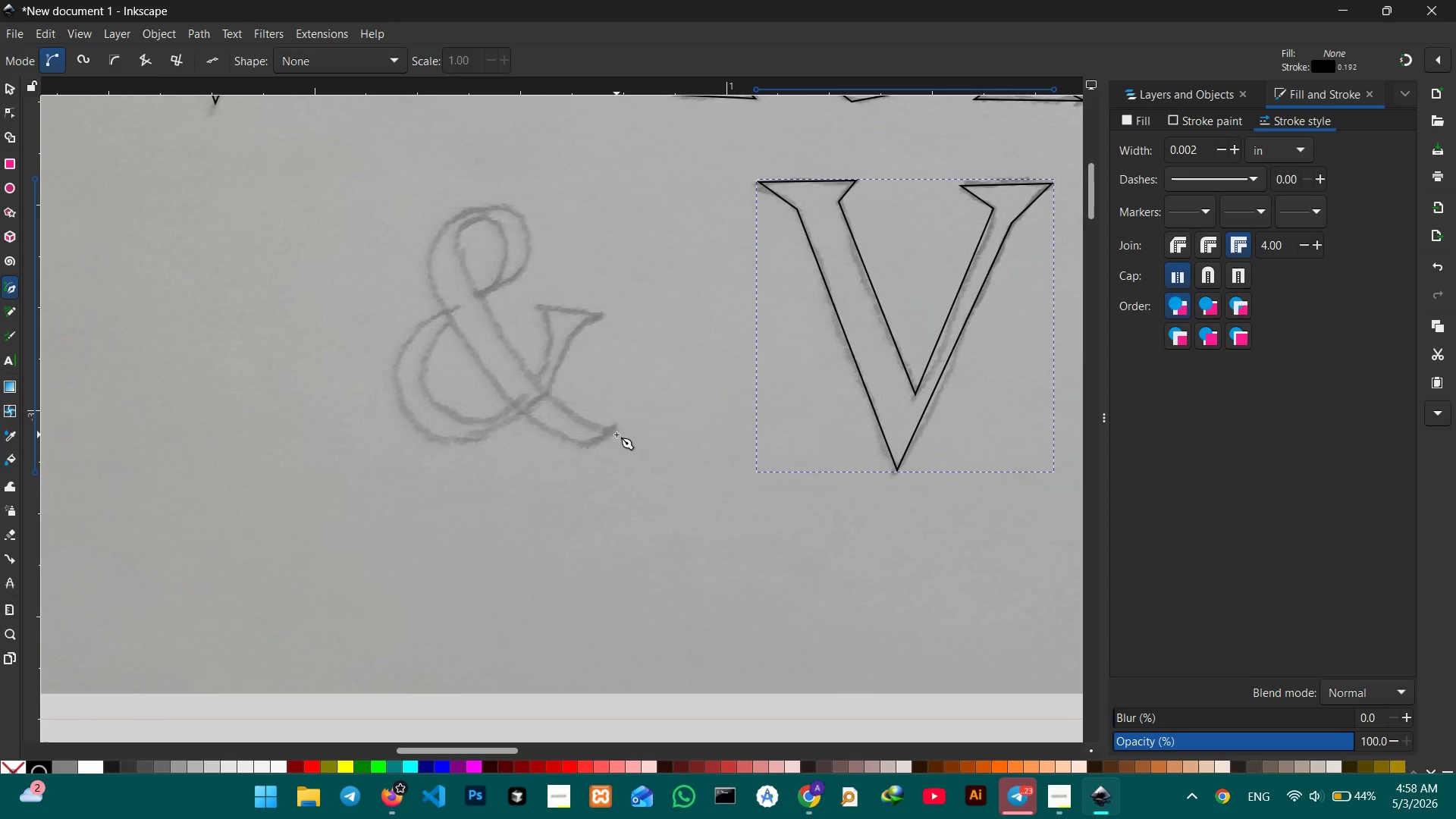 
left_click([609, 427])
 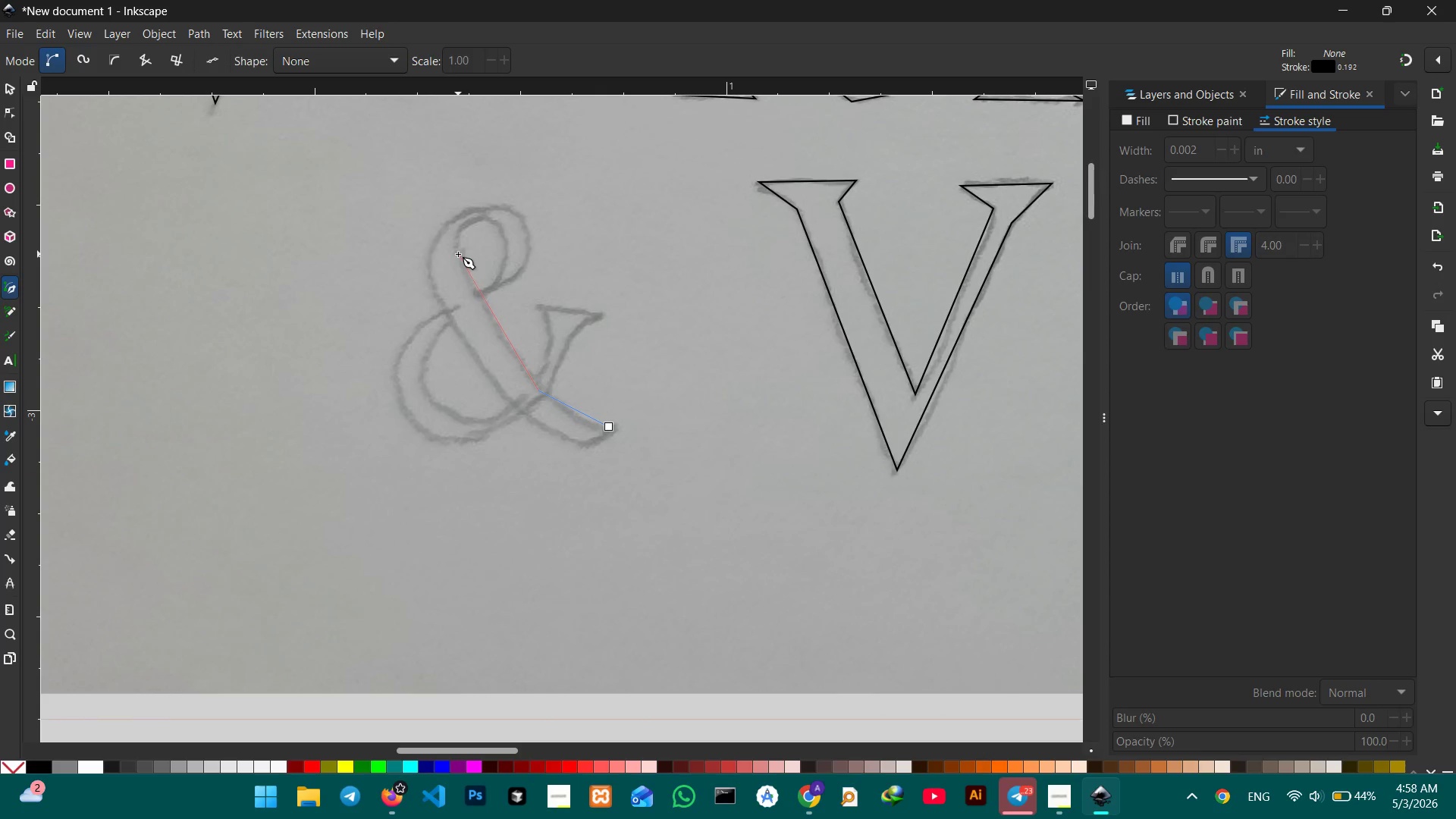 
double_click([468, 220])
 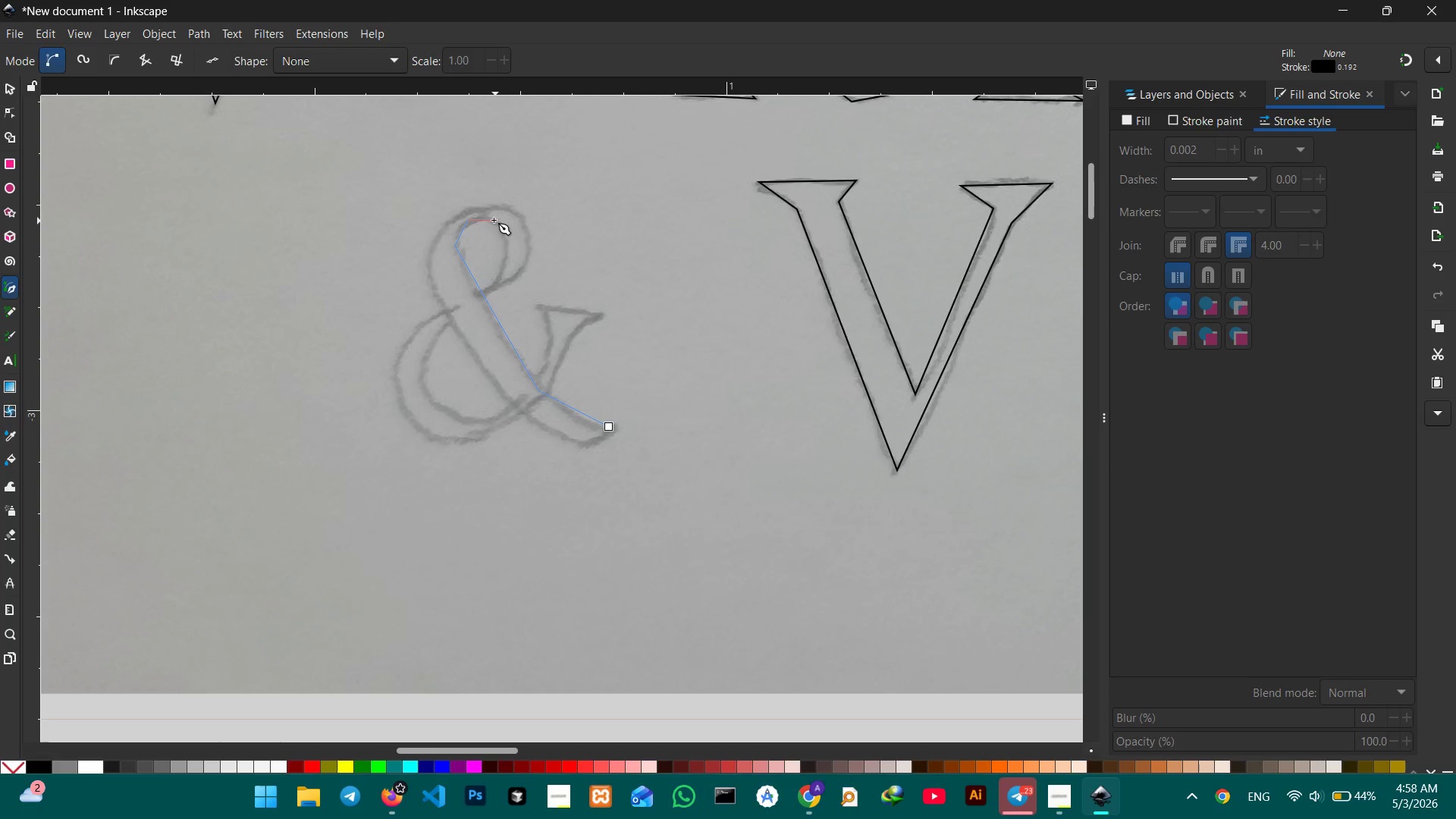 
left_click([491, 219])
 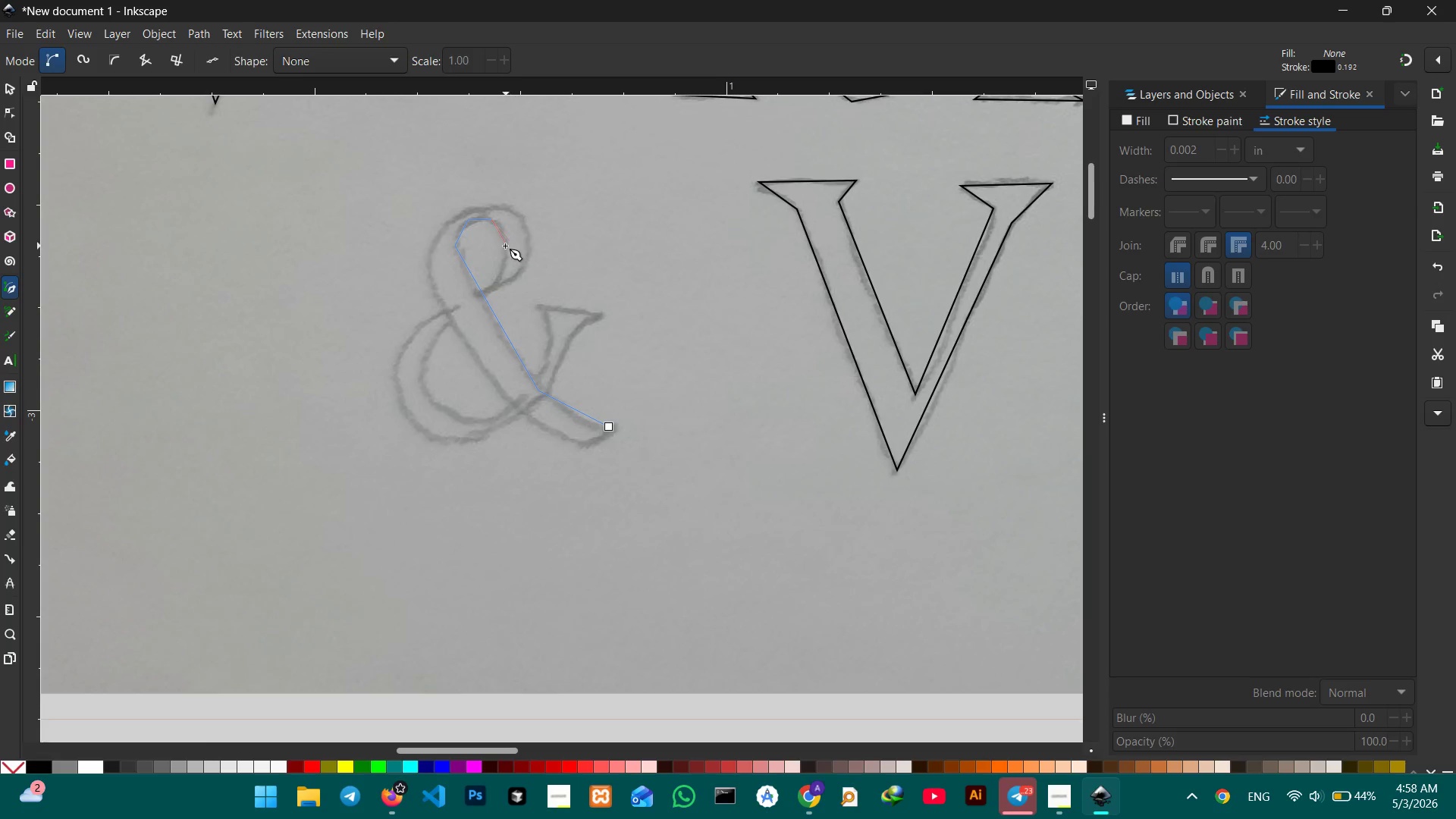 
left_click([505, 246])
 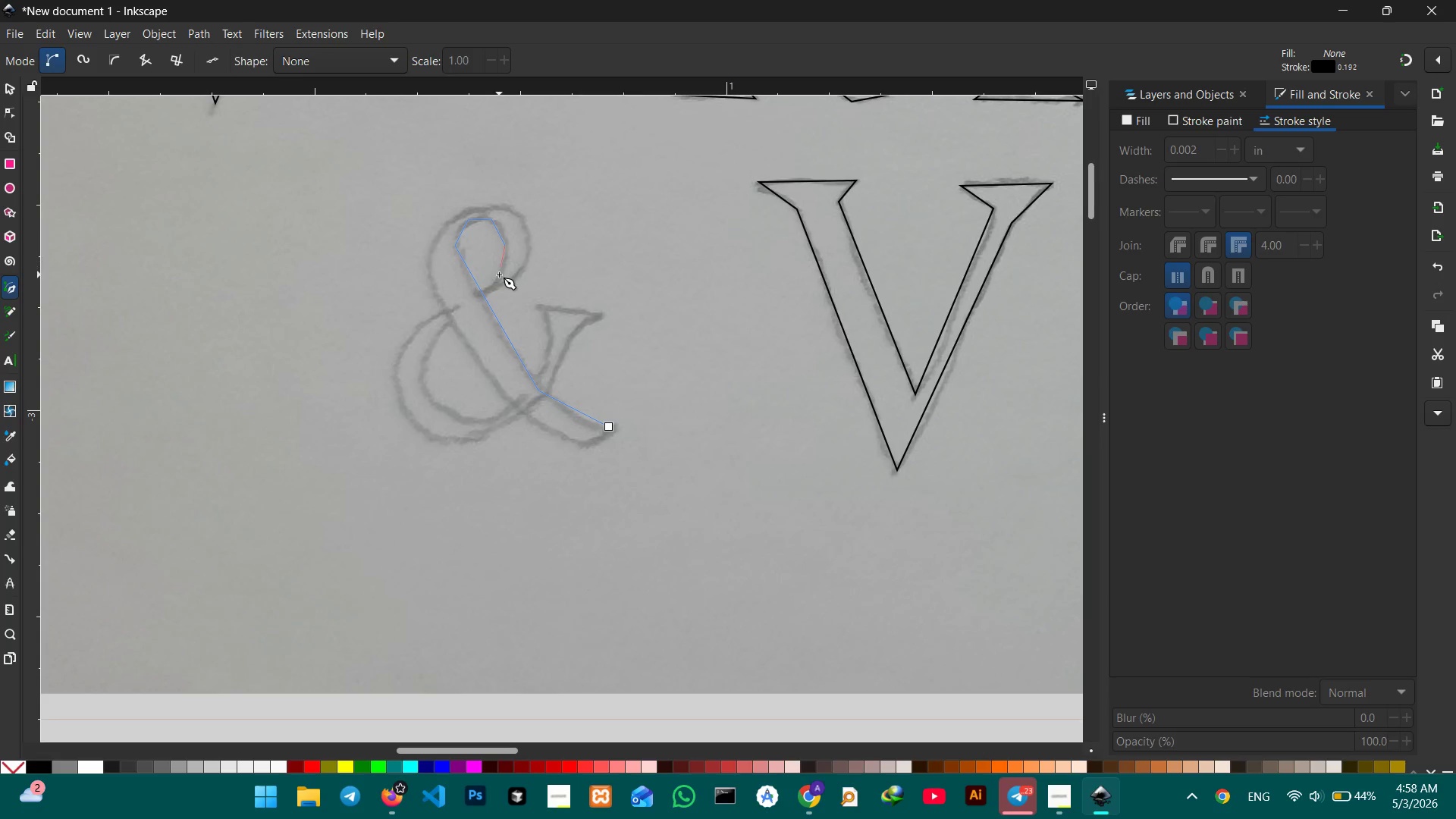 
double_click([499, 275])
 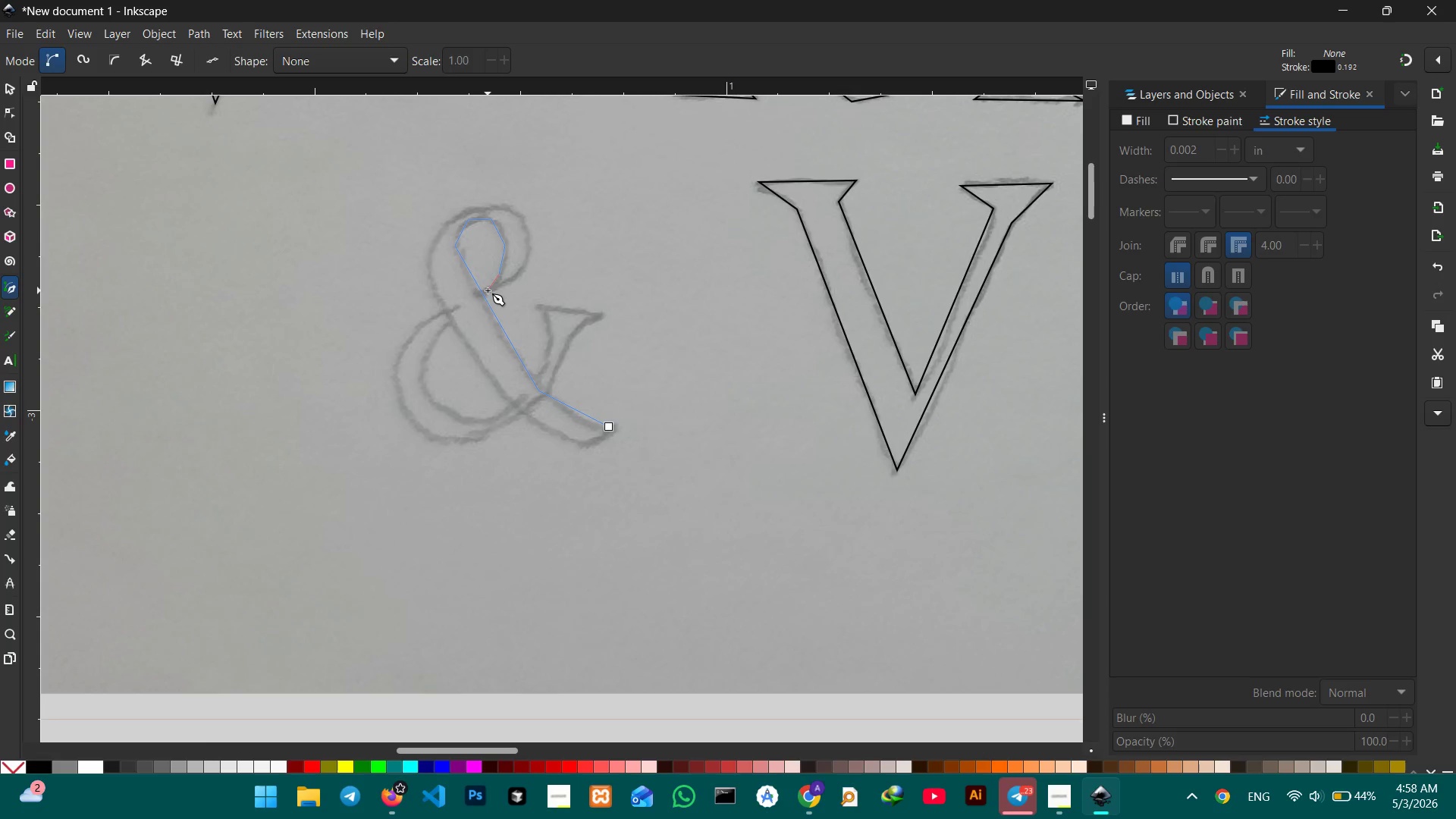 
left_click([487, 290])
 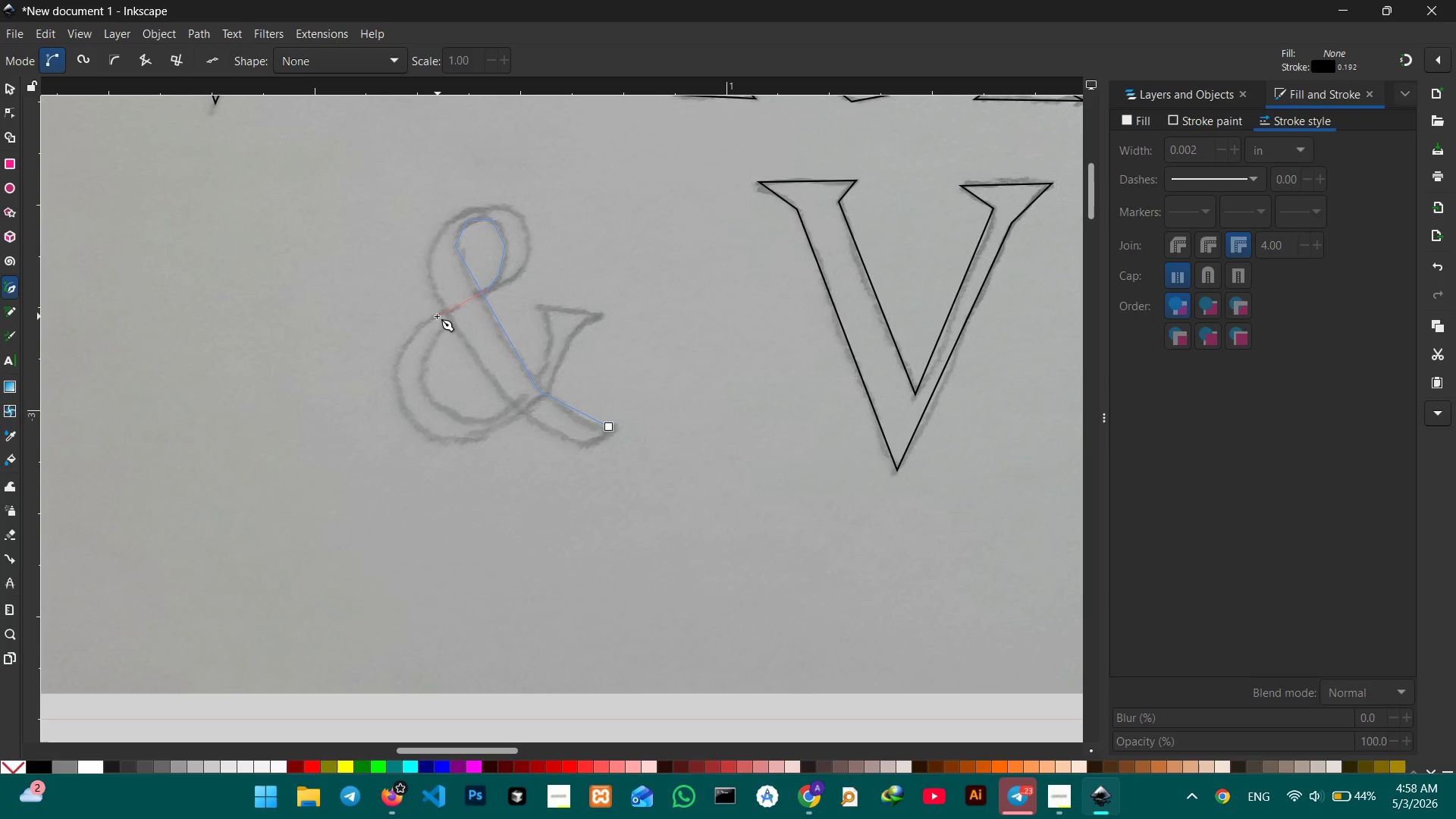 
left_click([434, 318])
 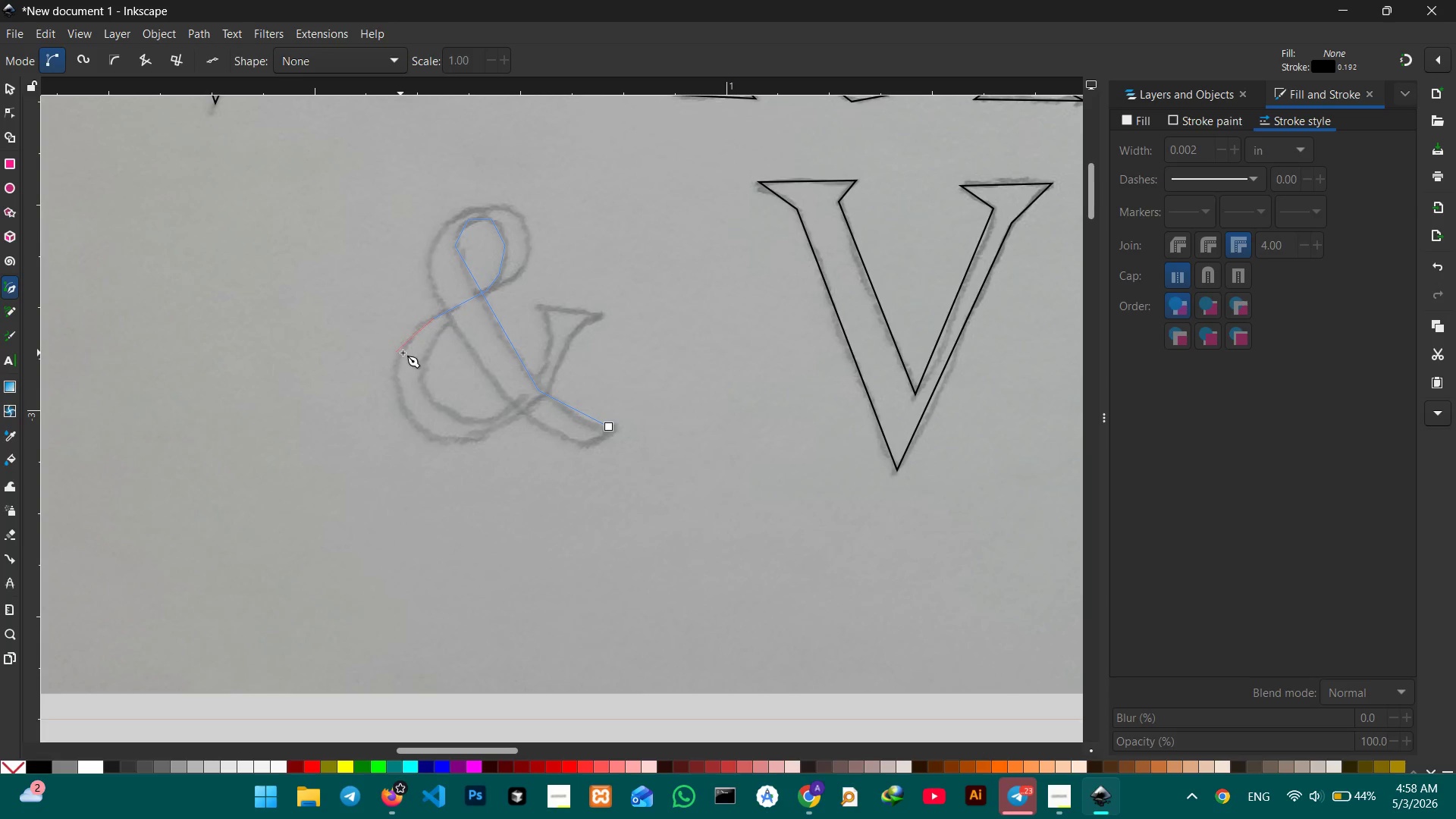 
left_click([403, 353])
 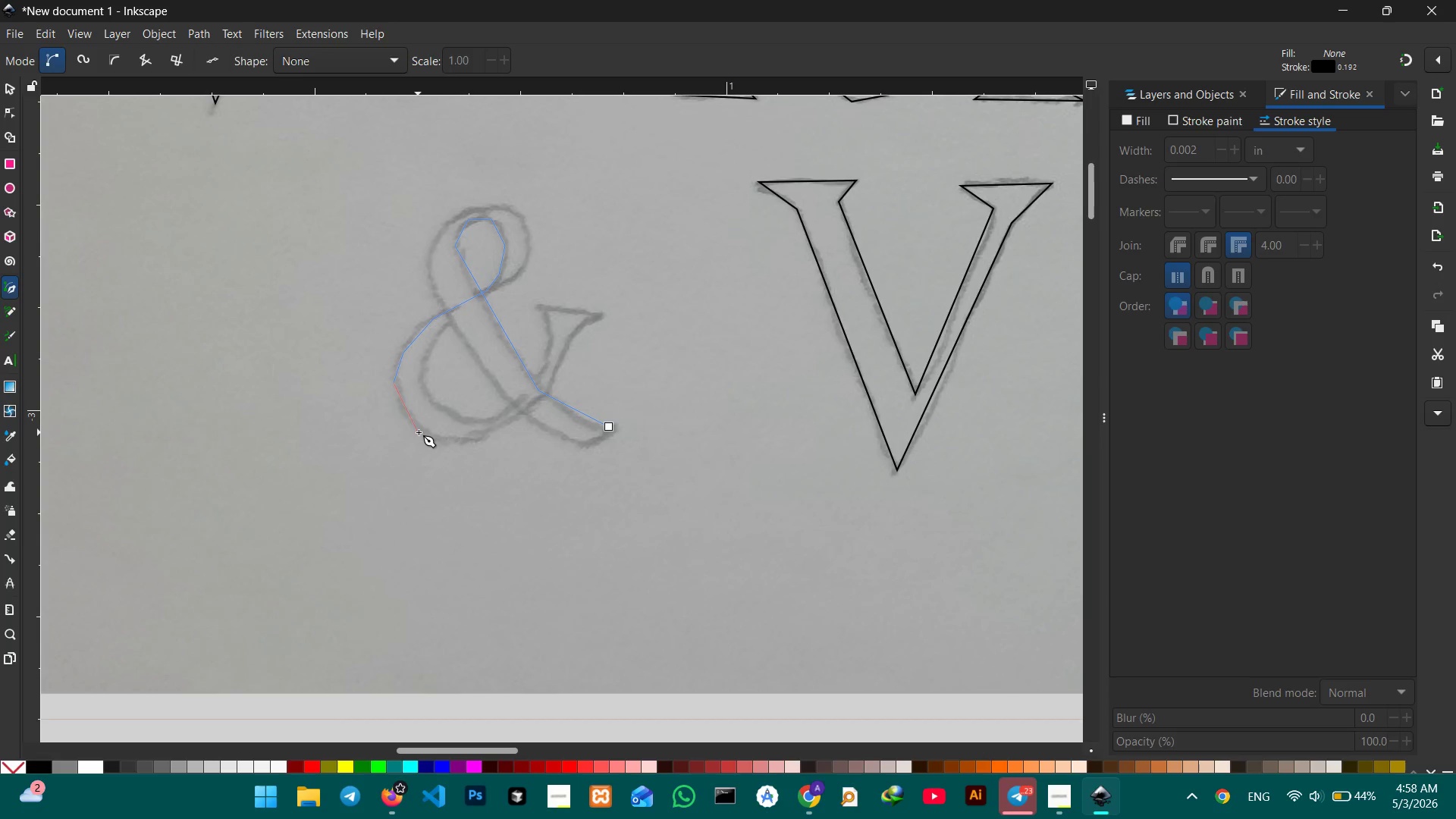 
left_click([418, 425])
 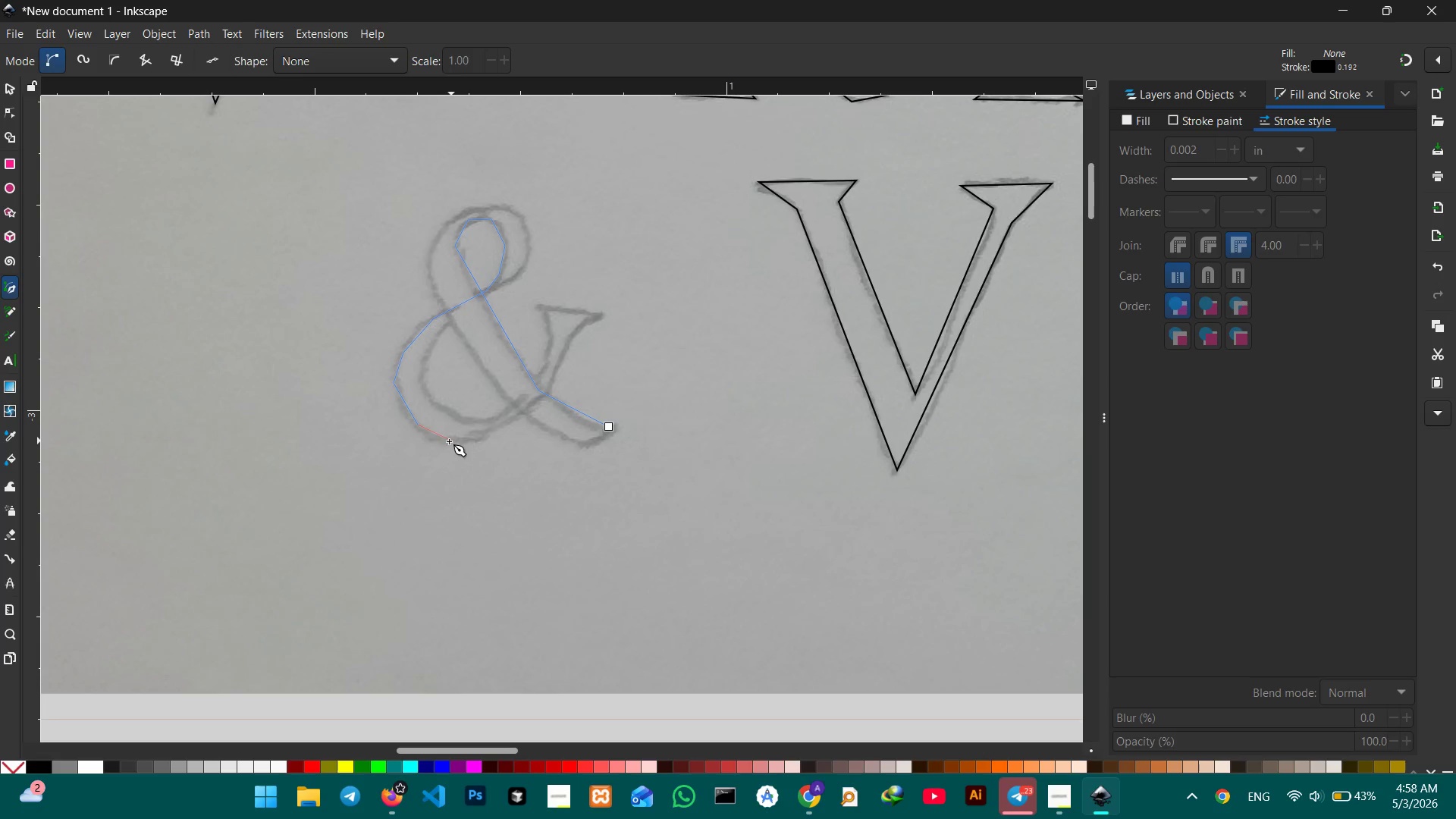 
left_click([447, 441])
 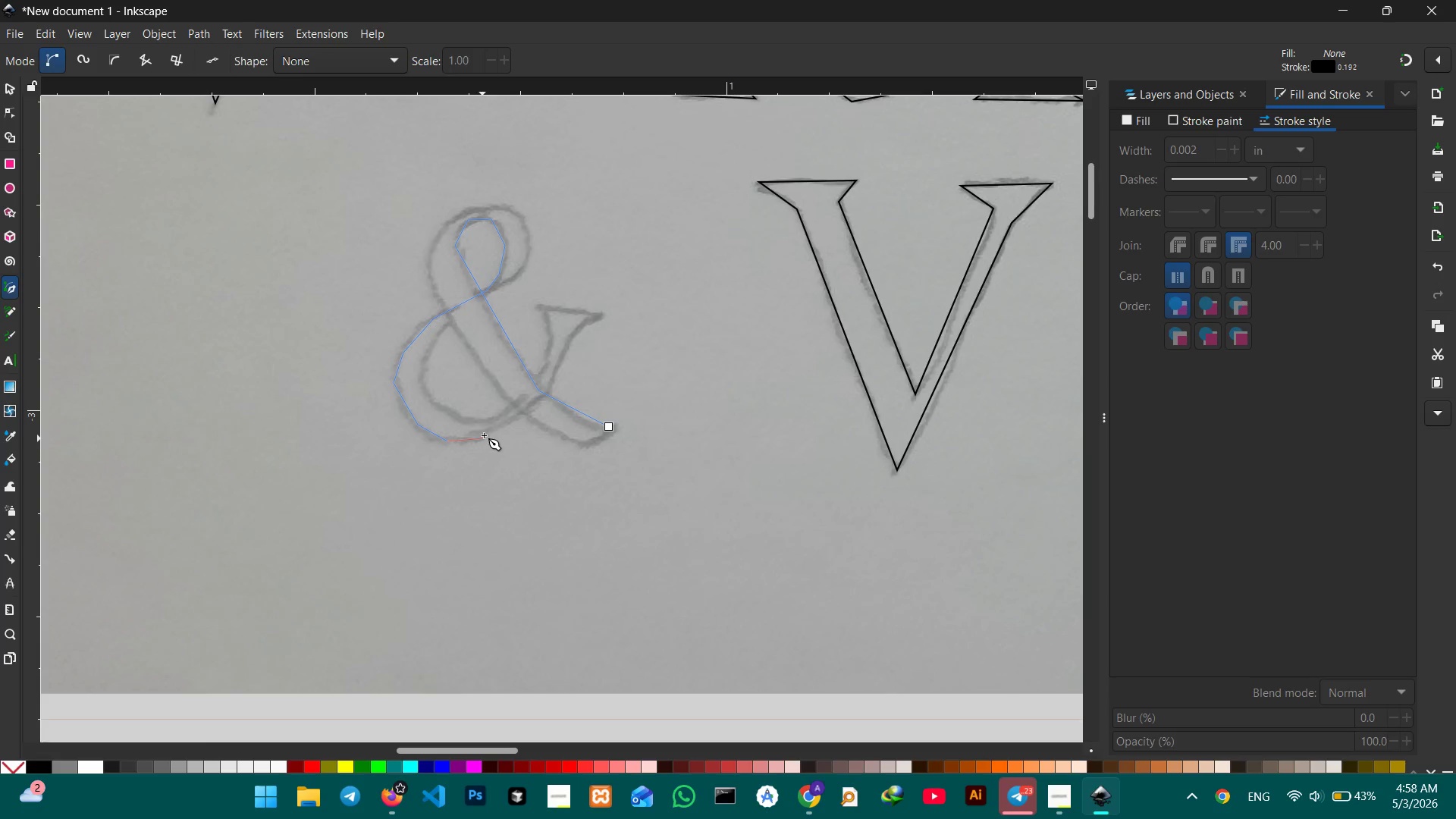 
double_click([516, 416])
 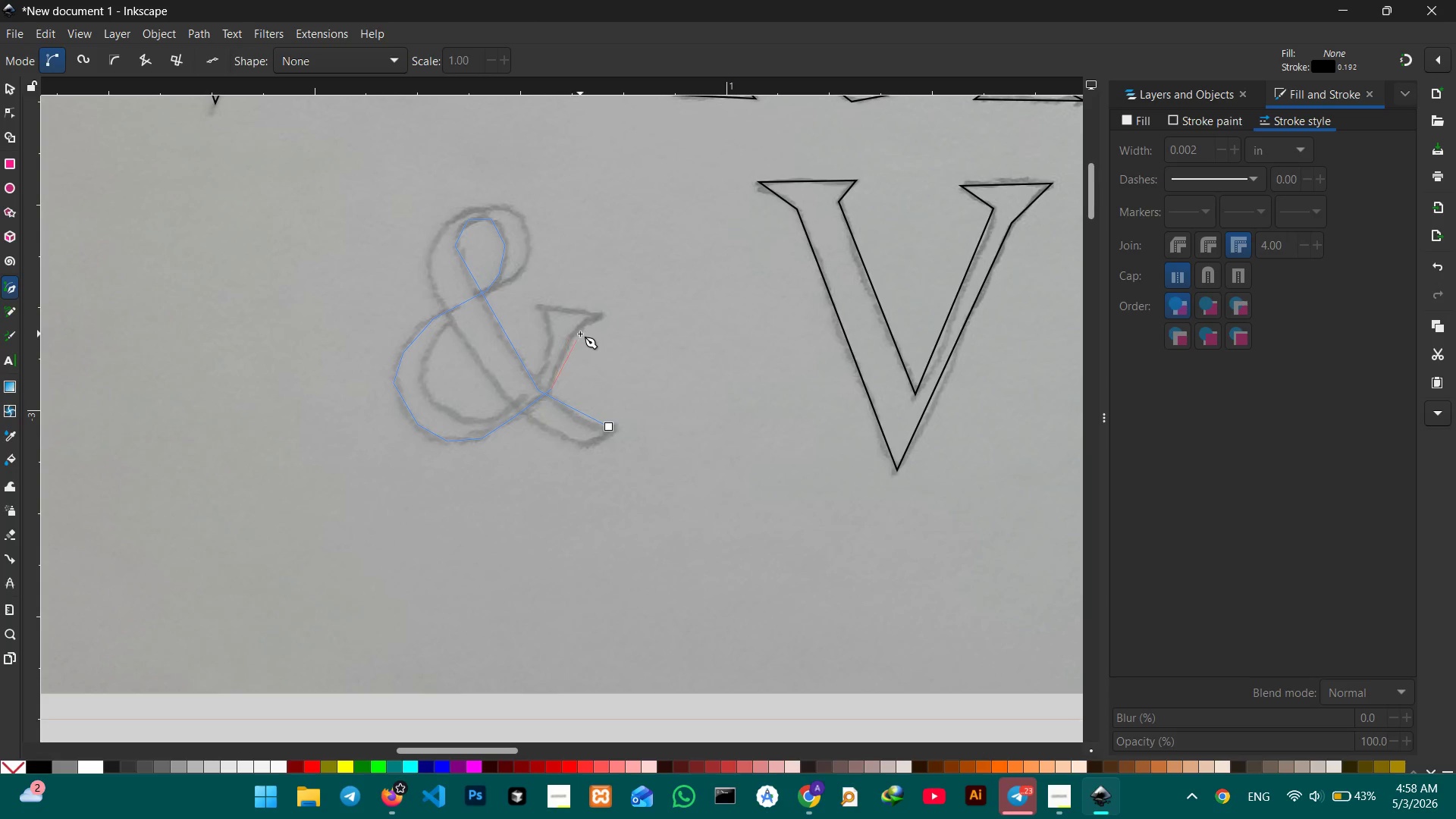 
left_click([575, 332])
 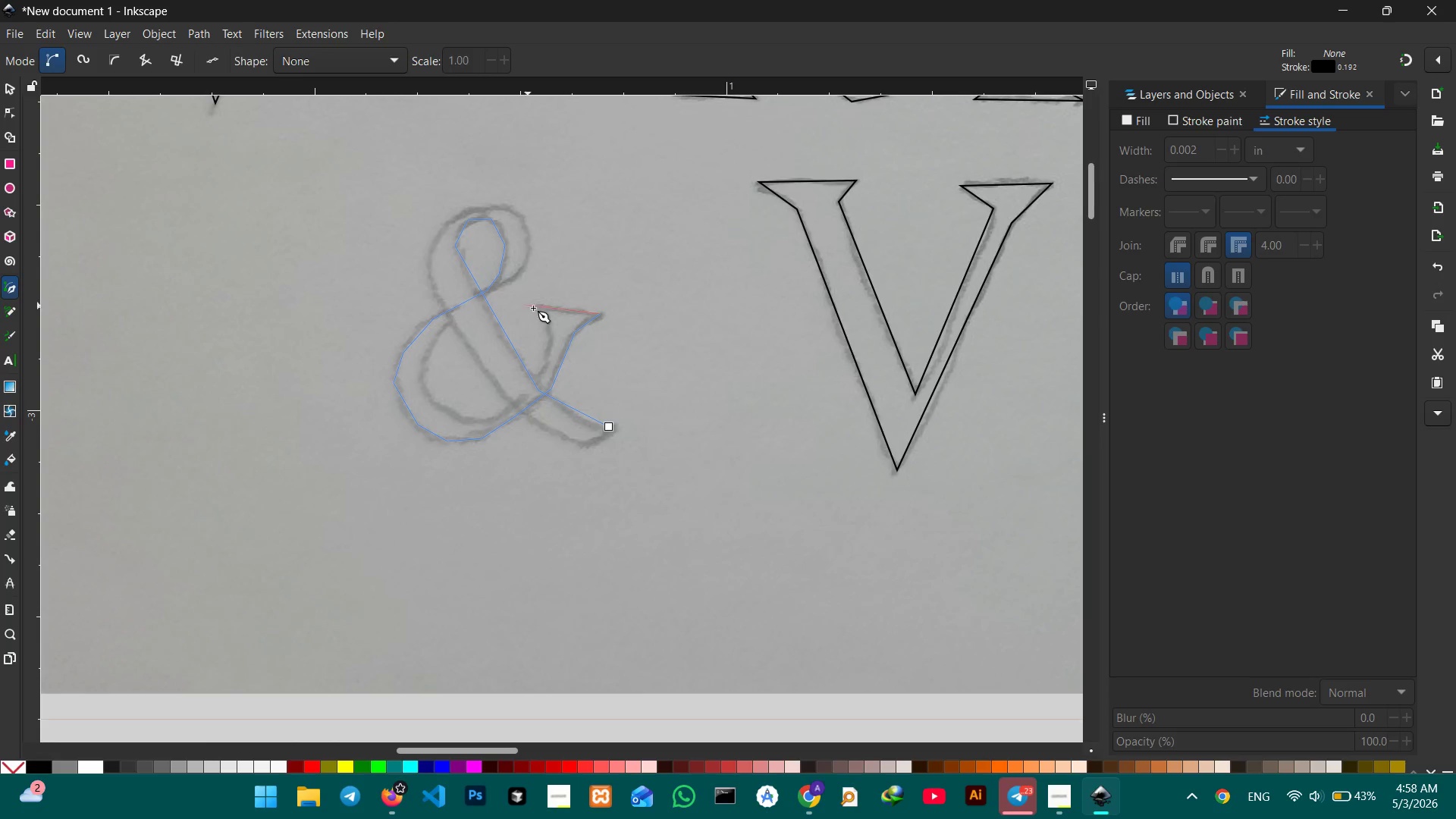 
left_click([538, 306])
 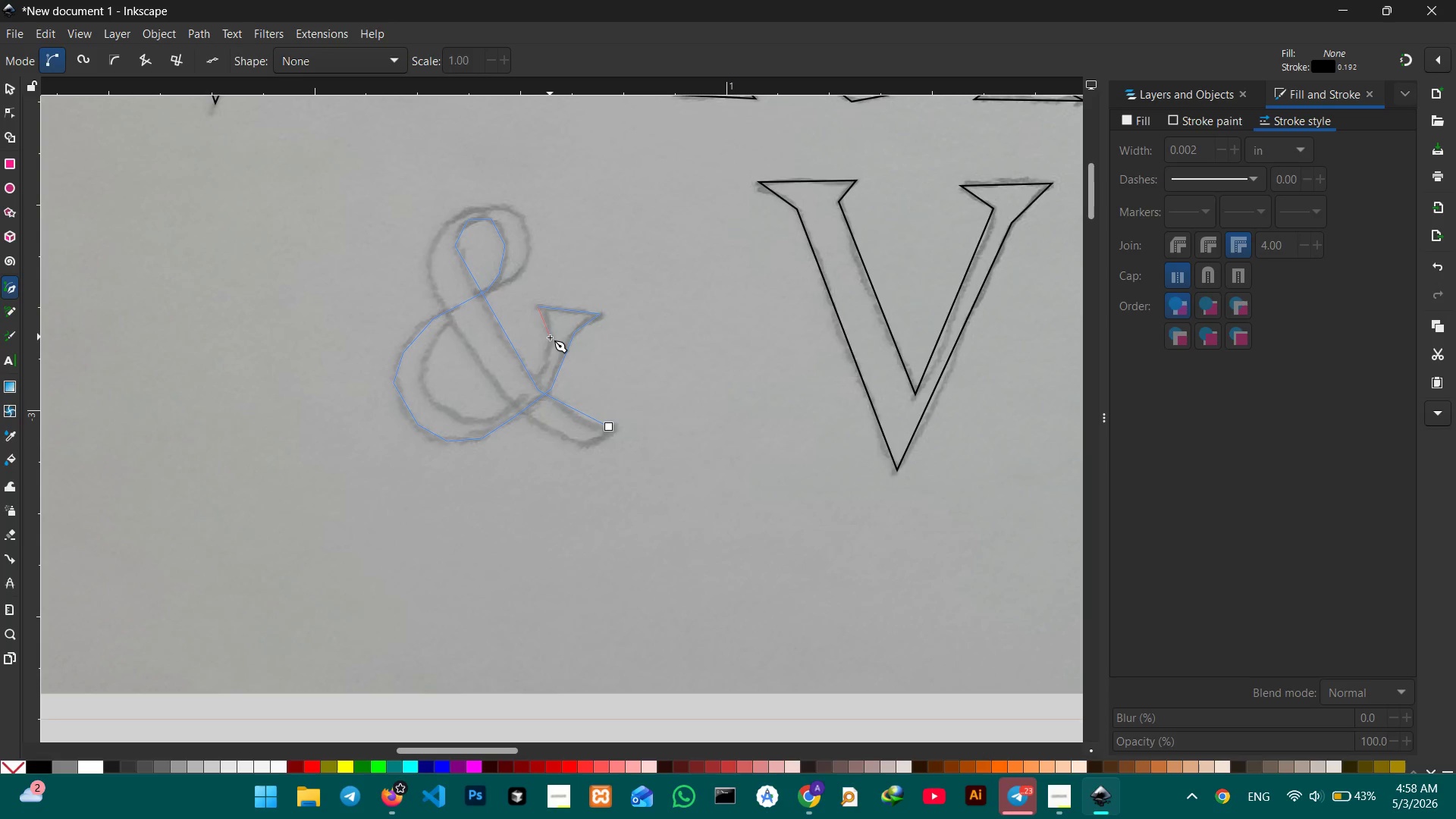 
double_click([550, 338])
 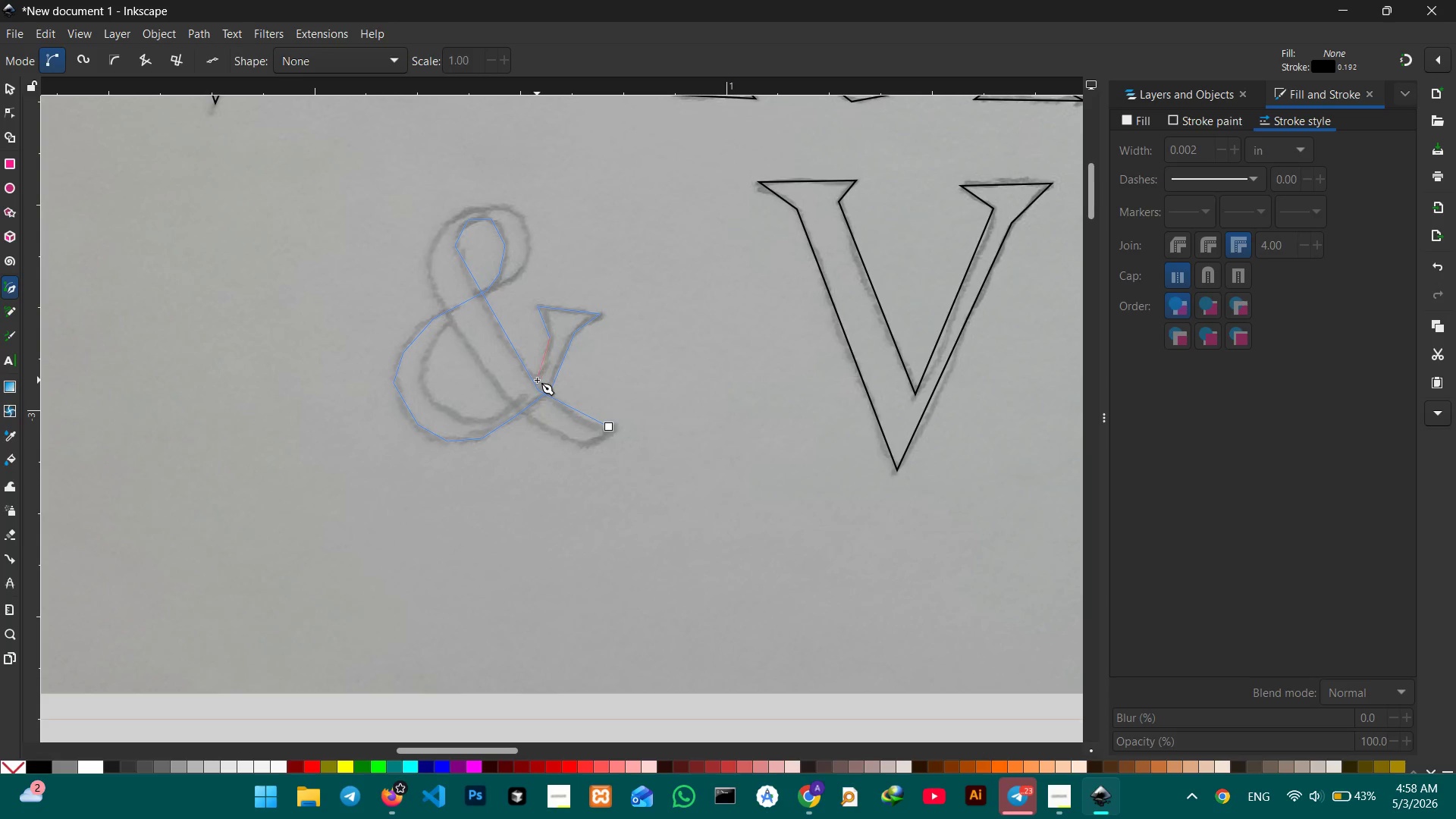 
left_click([537, 381])
 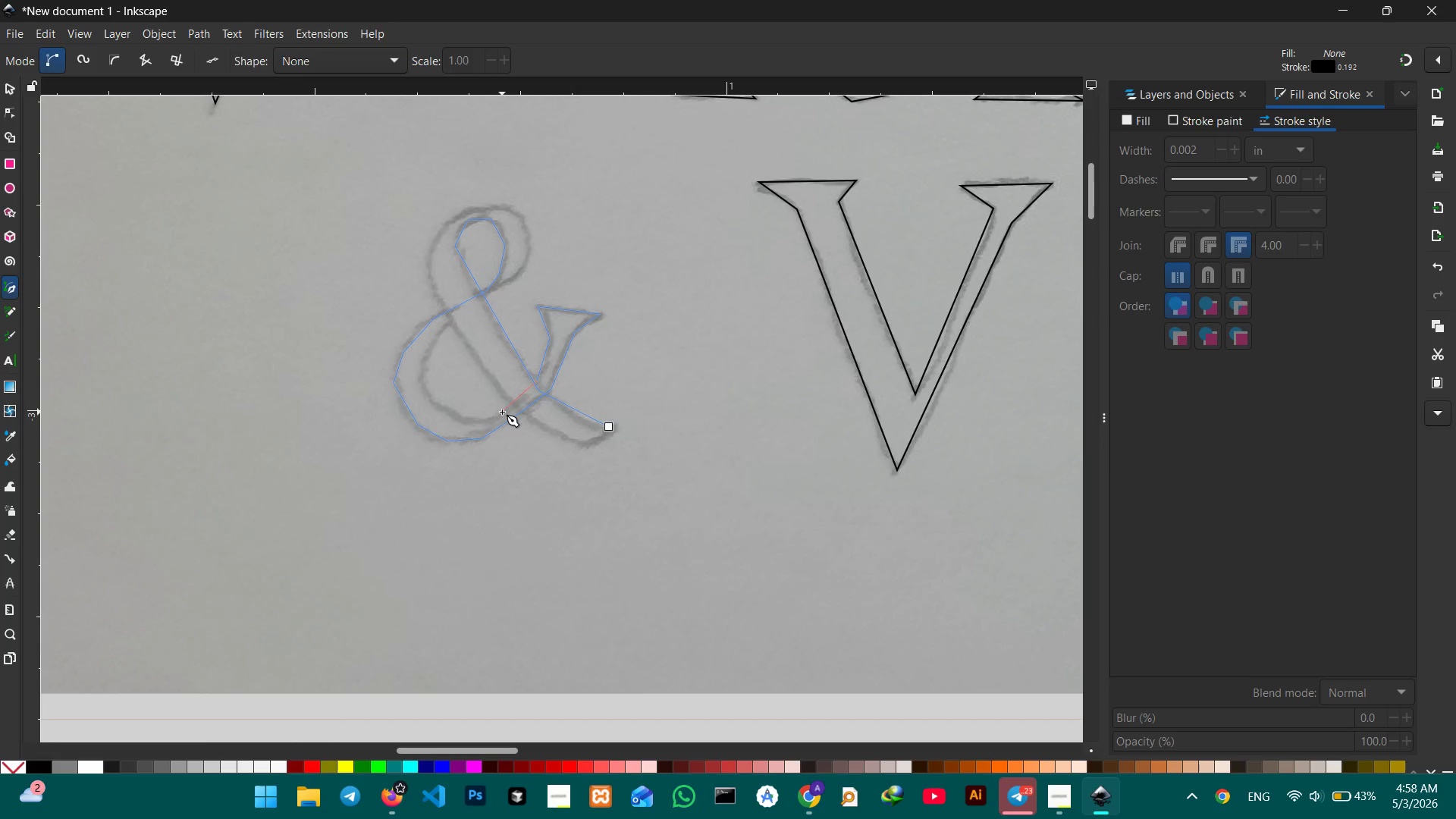 
left_click([503, 411])
 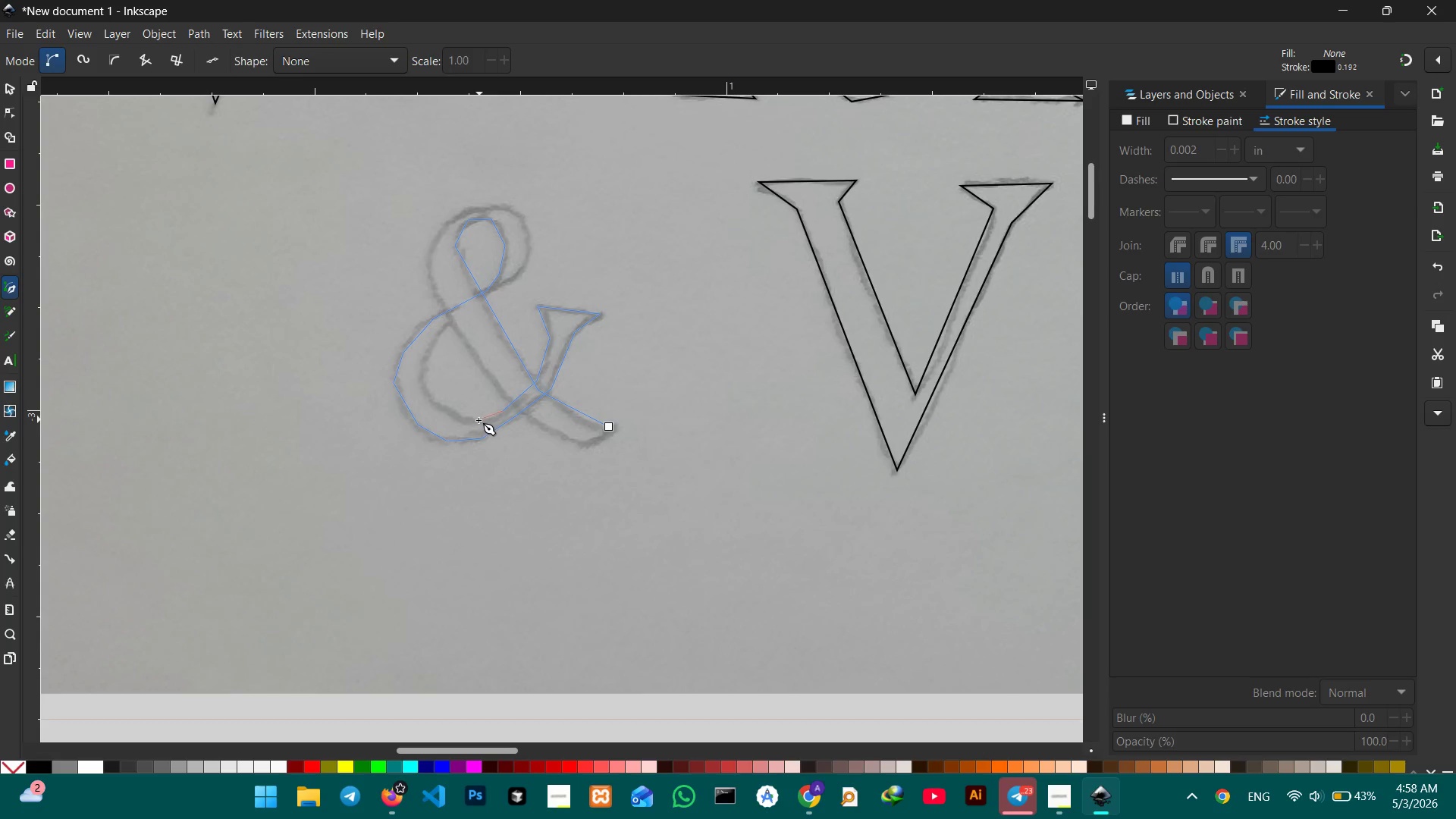 
left_click([479, 420])
 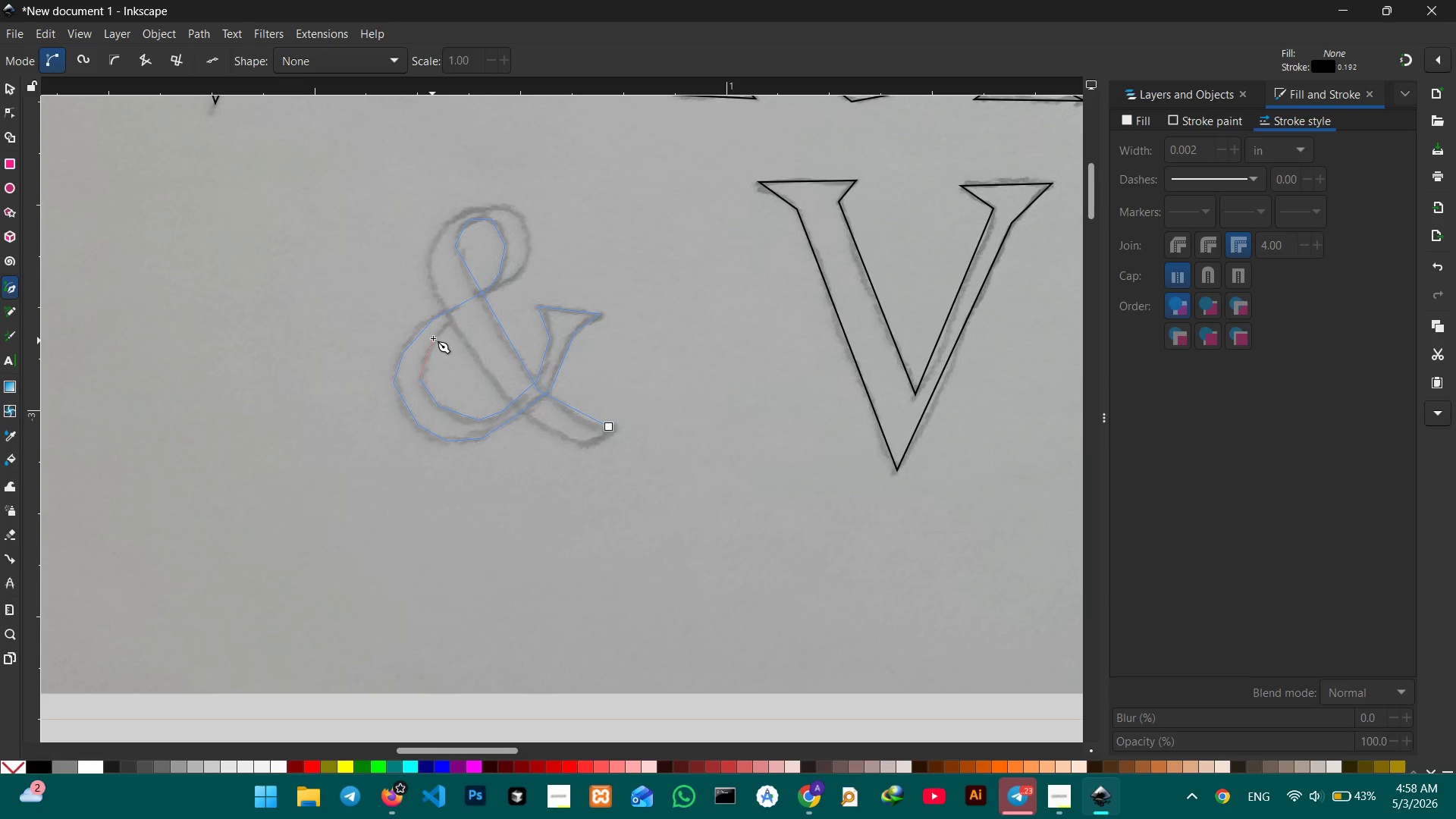 
triple_click([454, 318])
 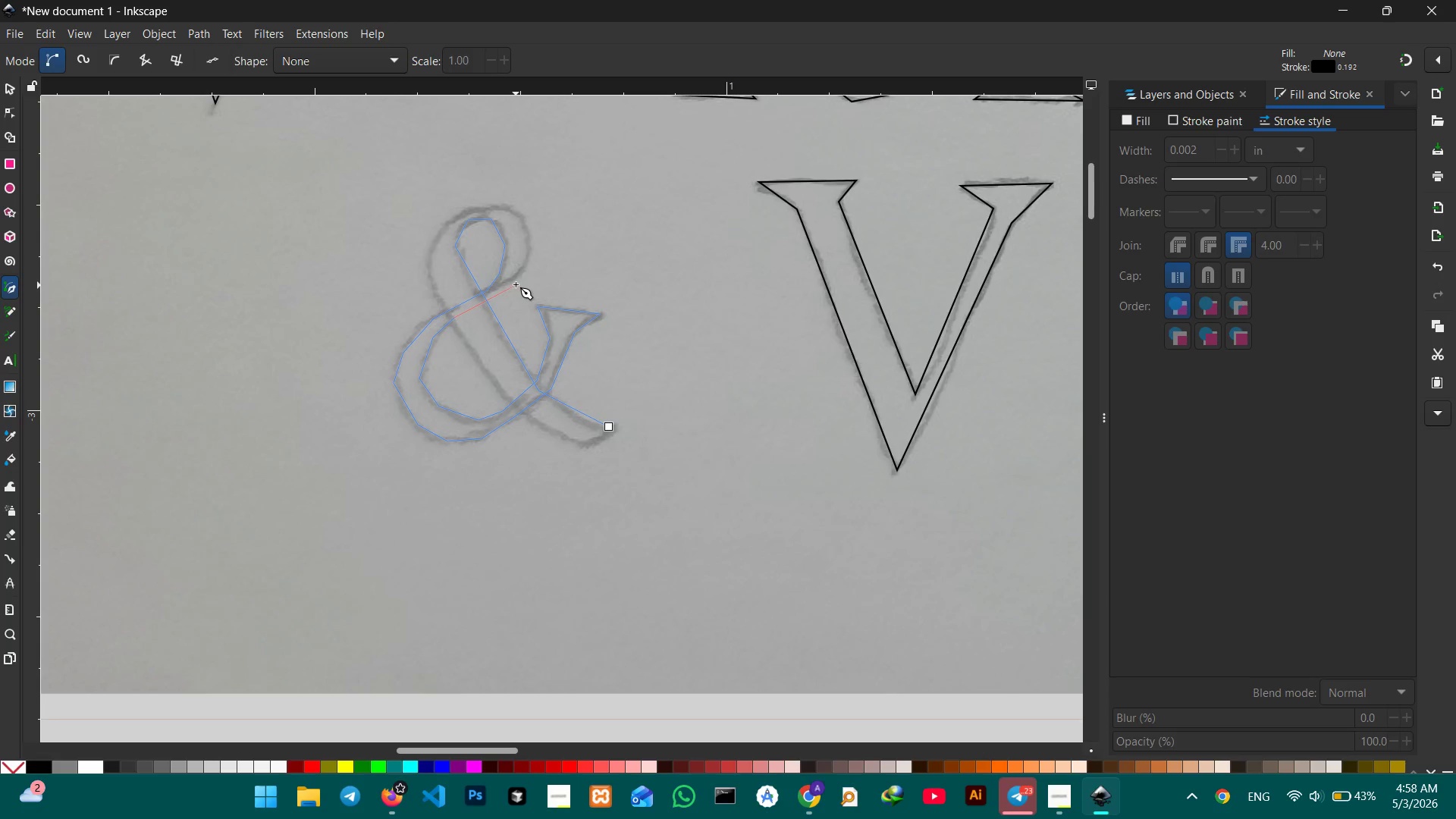 
left_click([516, 283])
 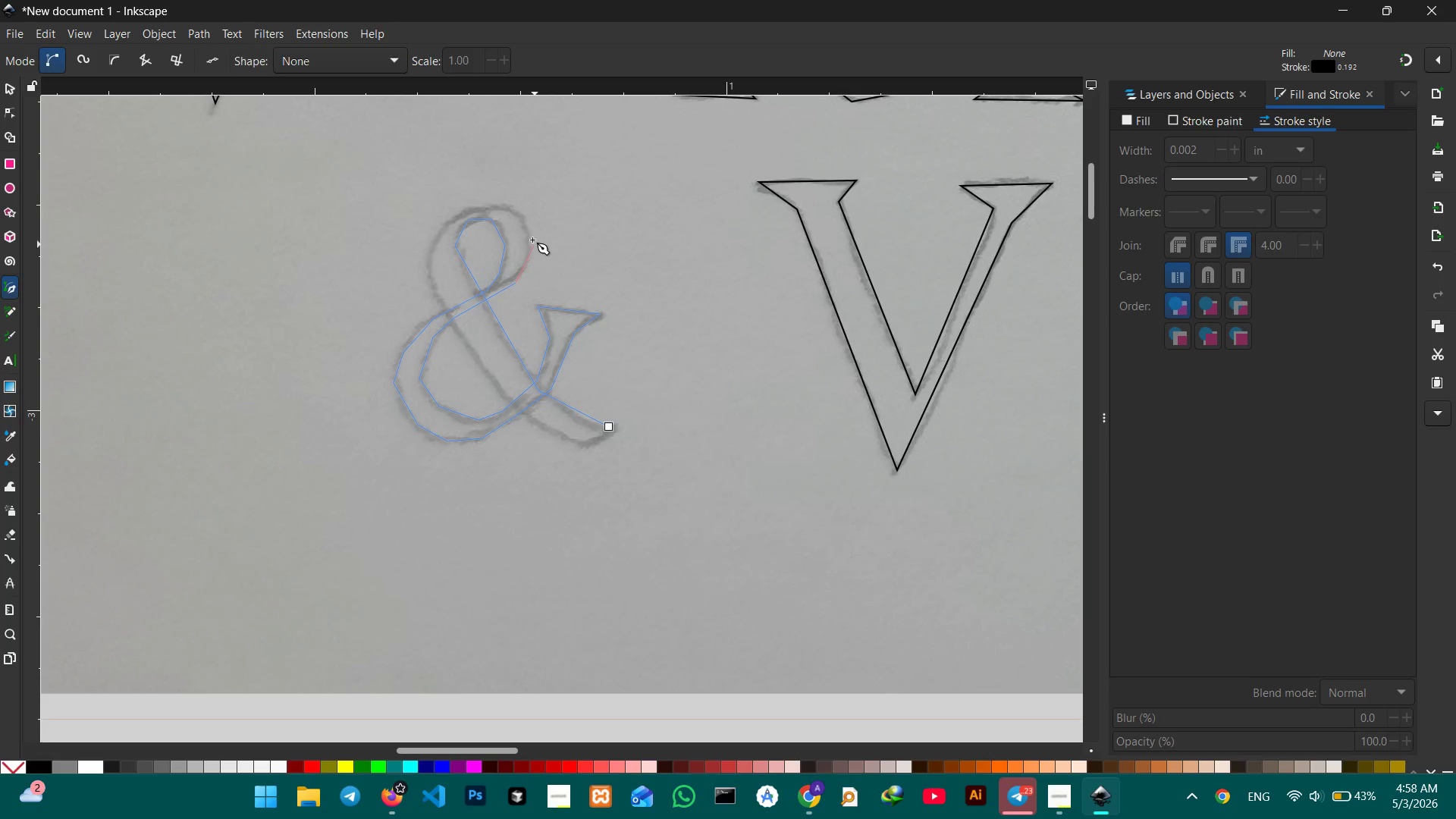 
left_click([532, 240])
 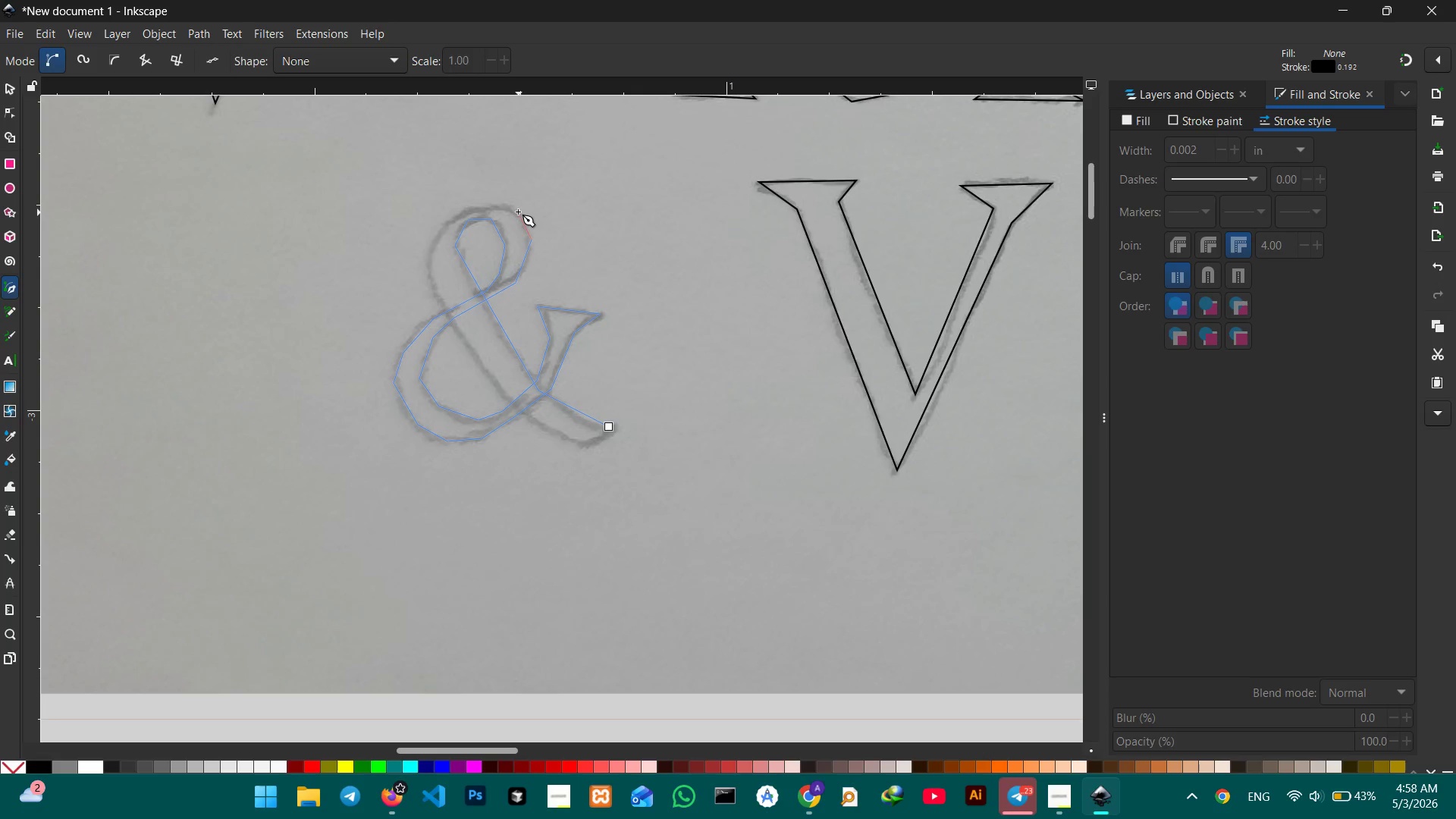 
left_click([518, 212])
 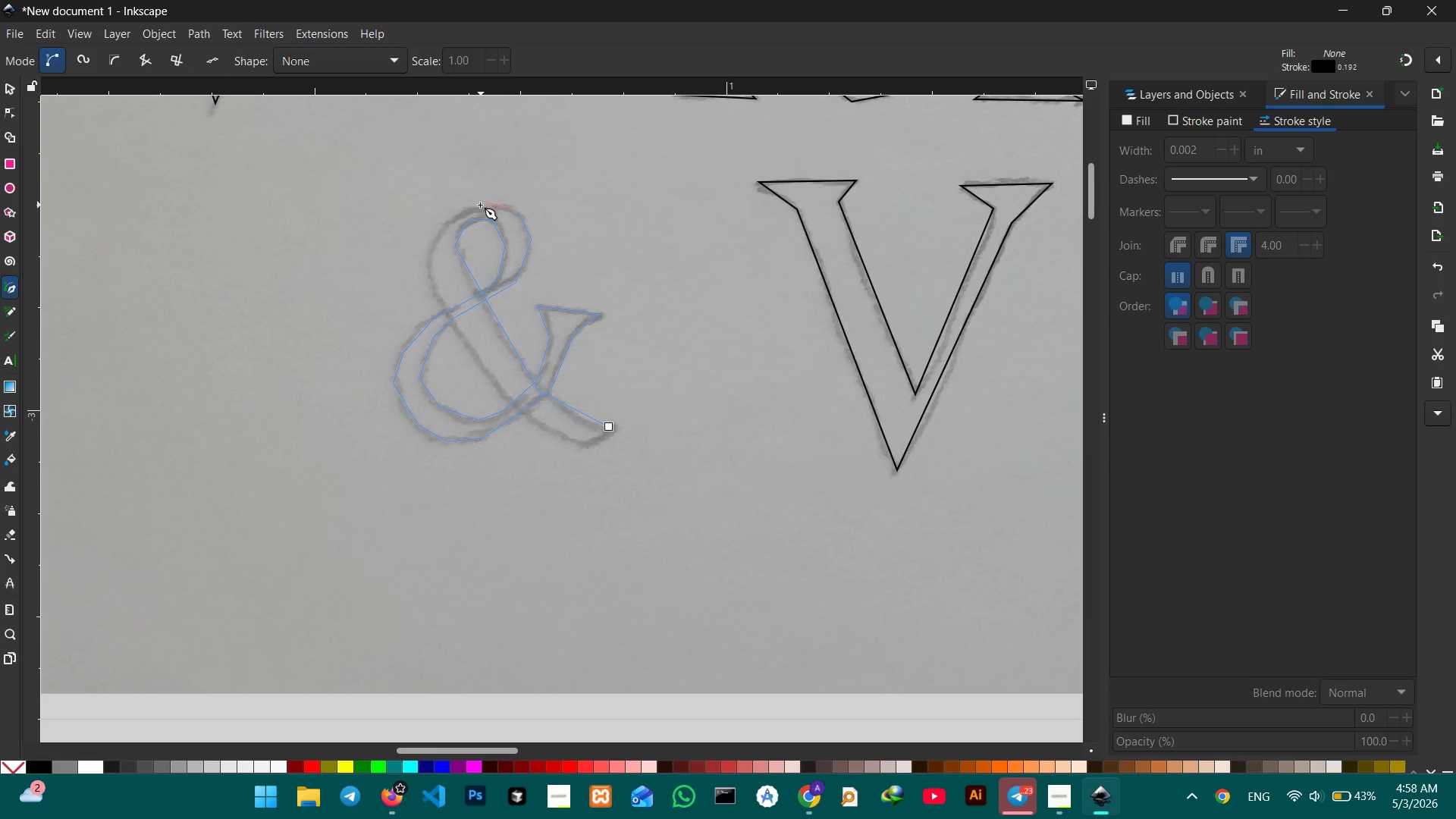 
left_click([480, 205])
 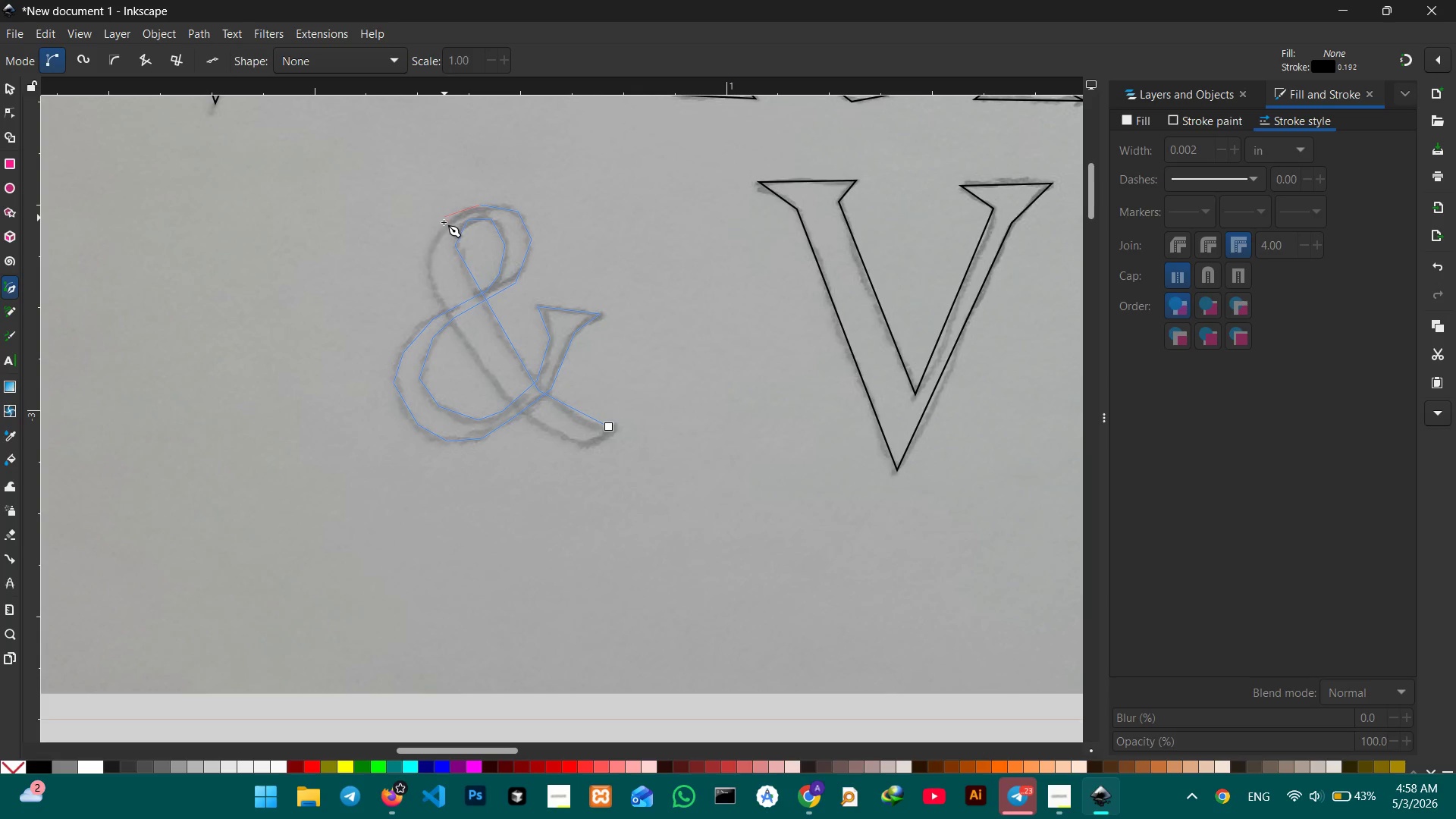 
left_click([442, 225])
 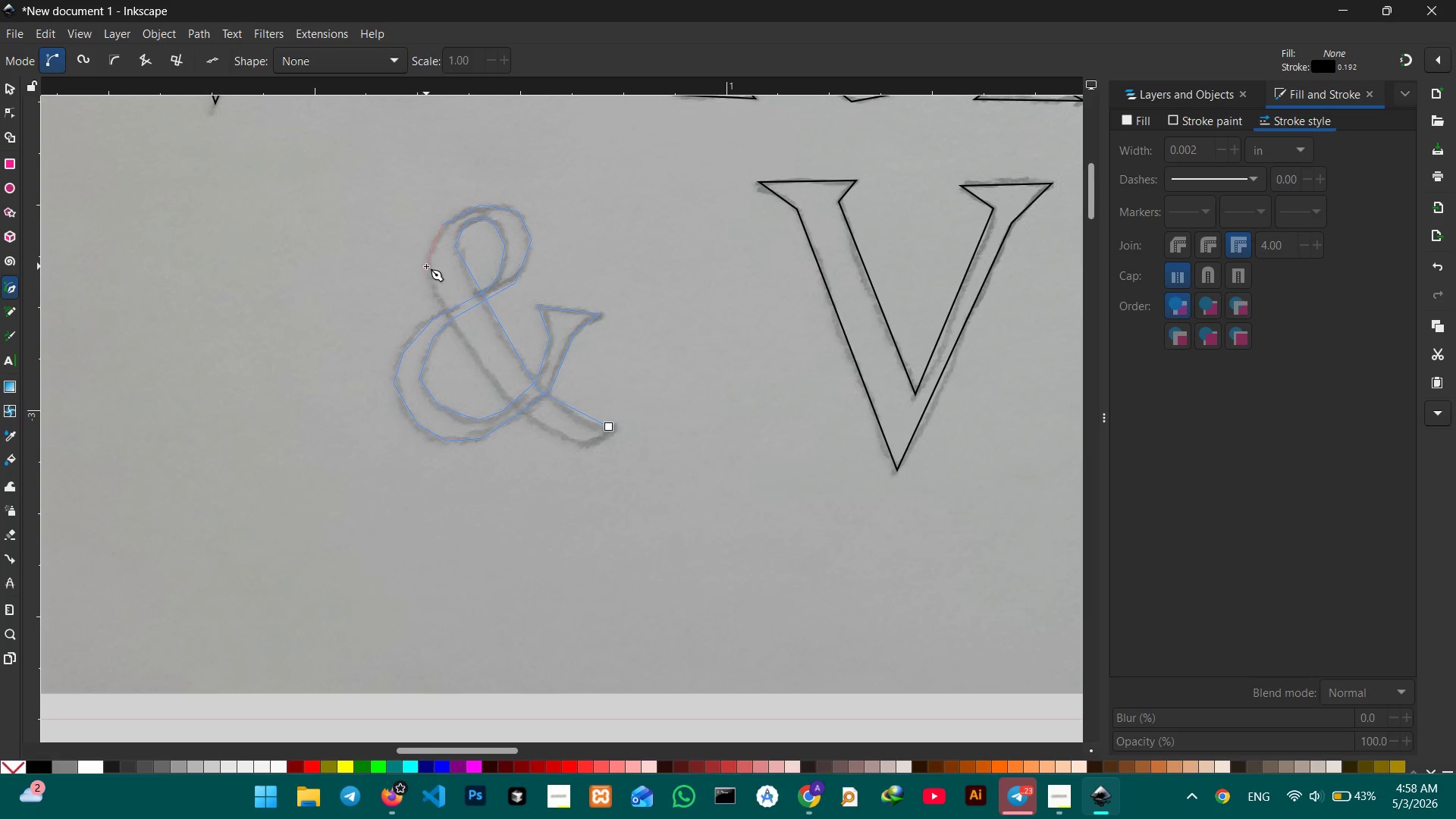 
left_click([426, 266])
 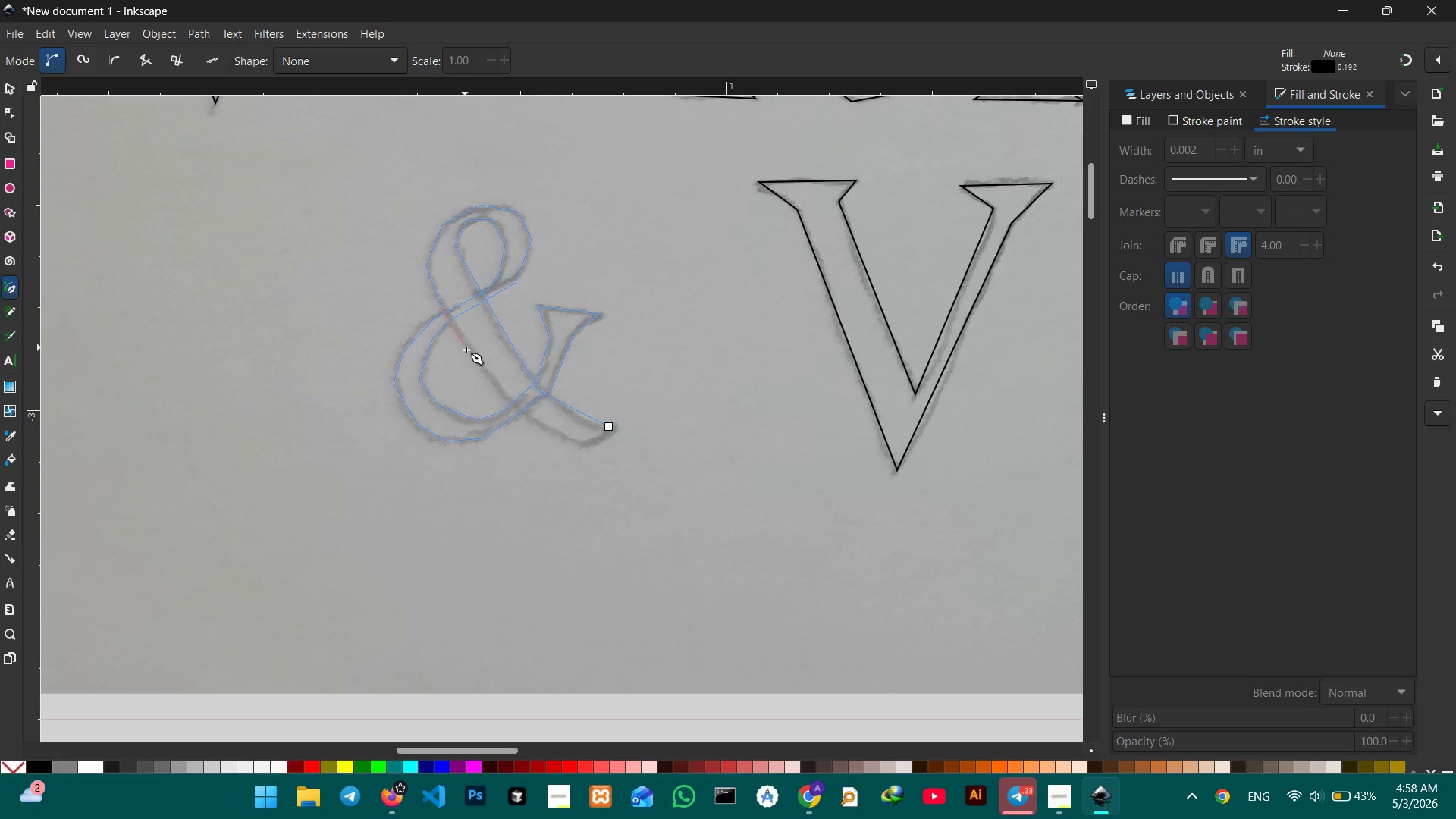 
left_click([478, 364])
 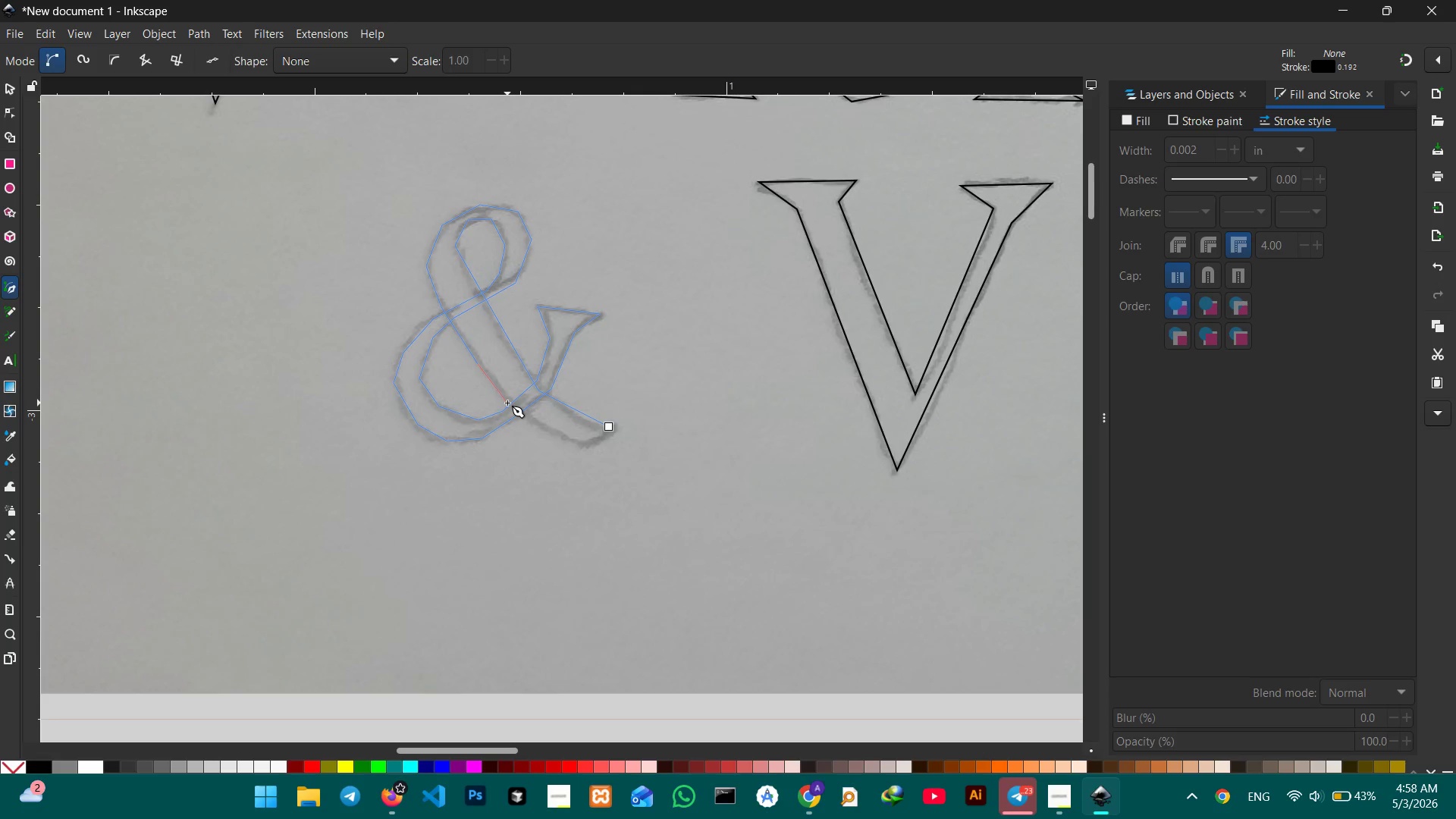 
left_click([510, 402])
 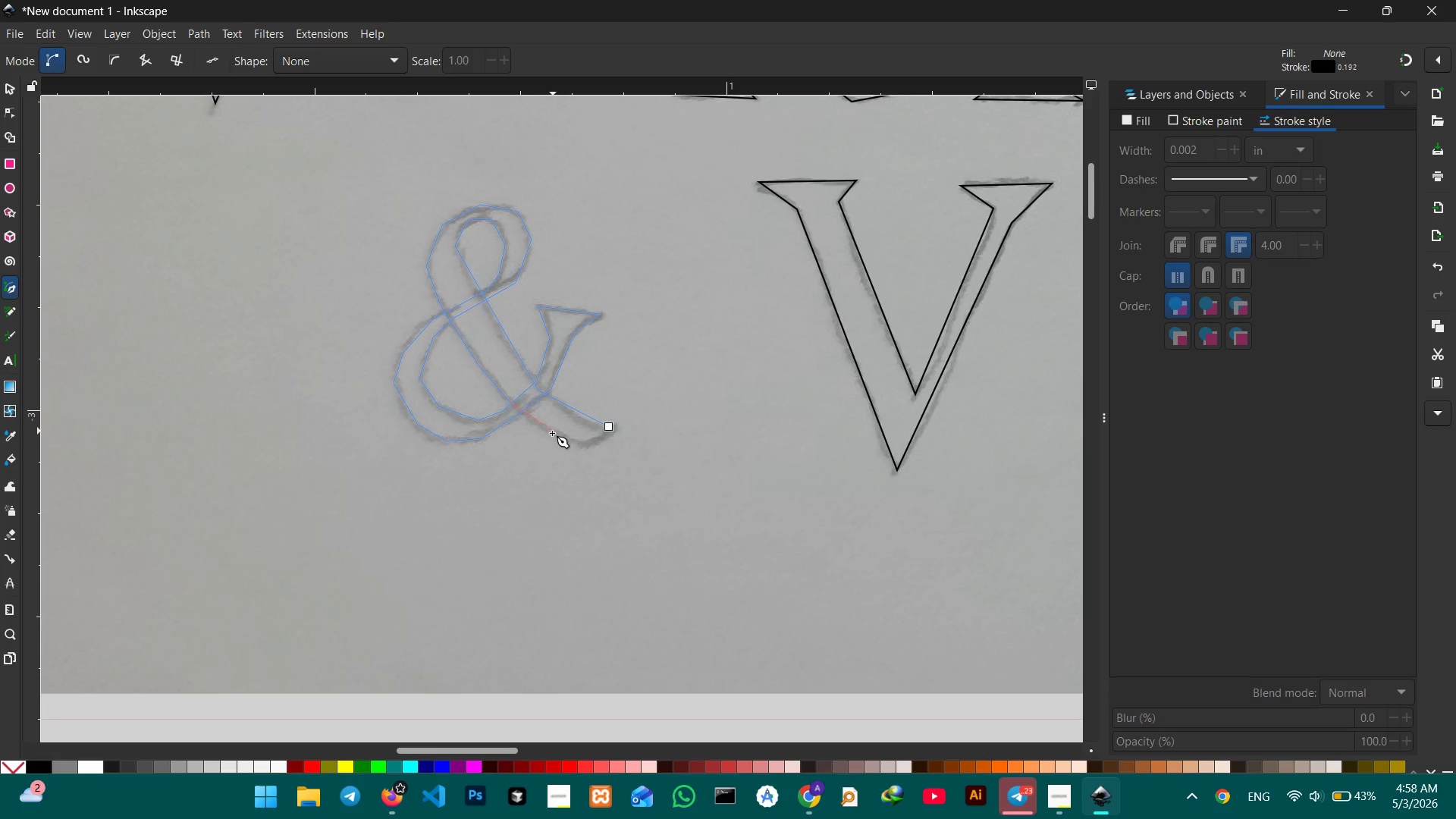 
left_click([552, 433])
 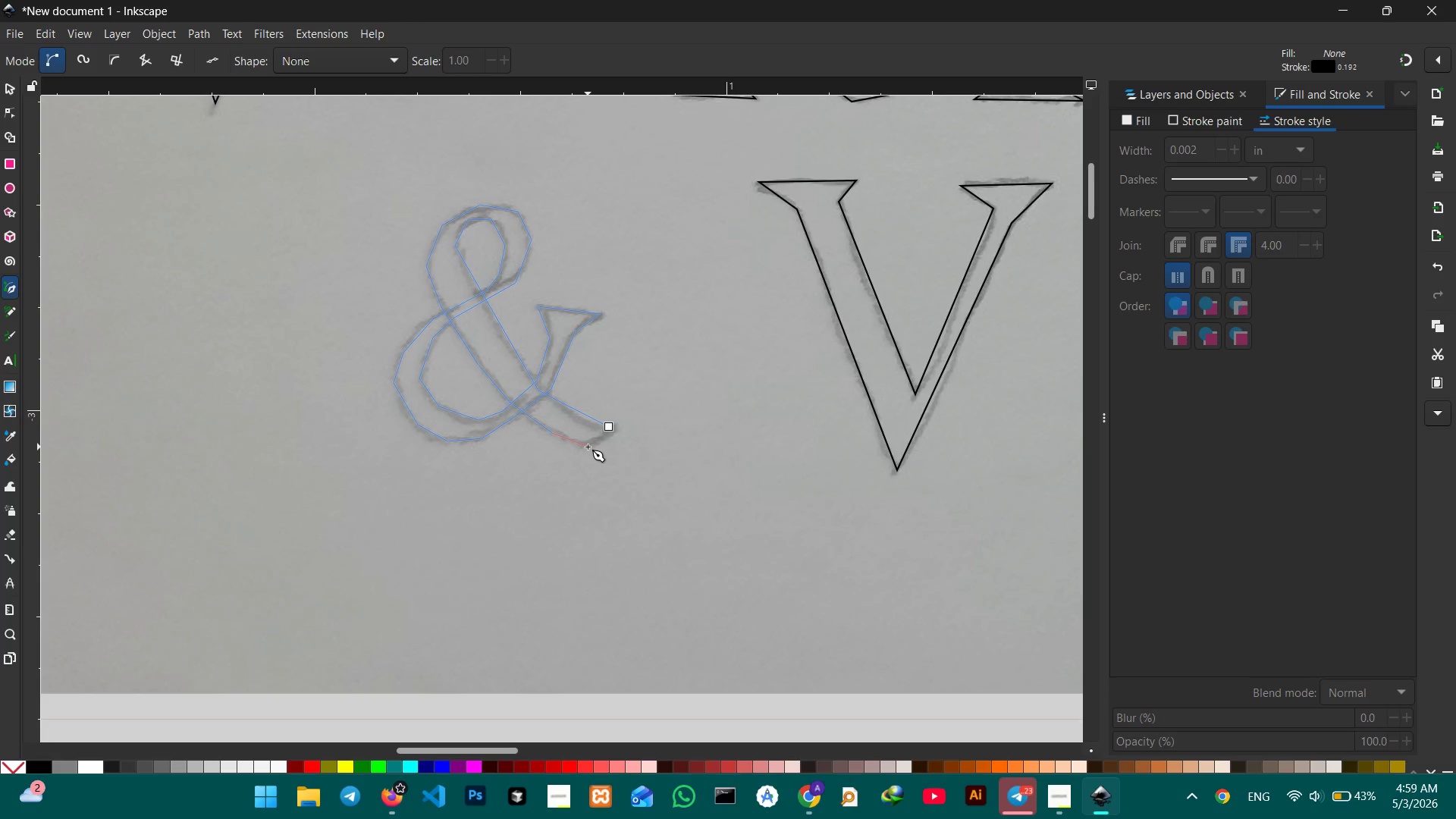 
double_click([610, 428])
 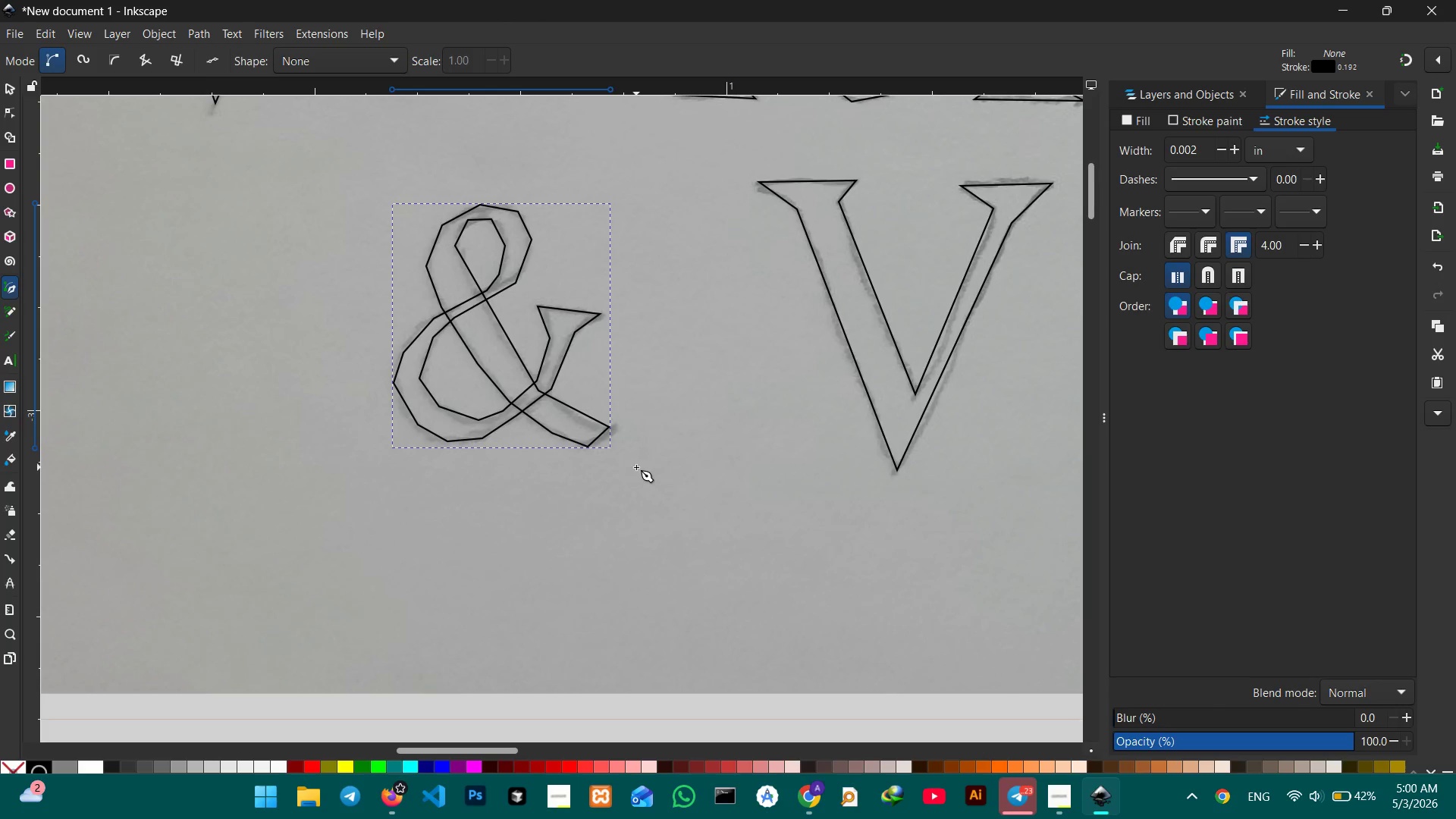 
wait(63.81)
 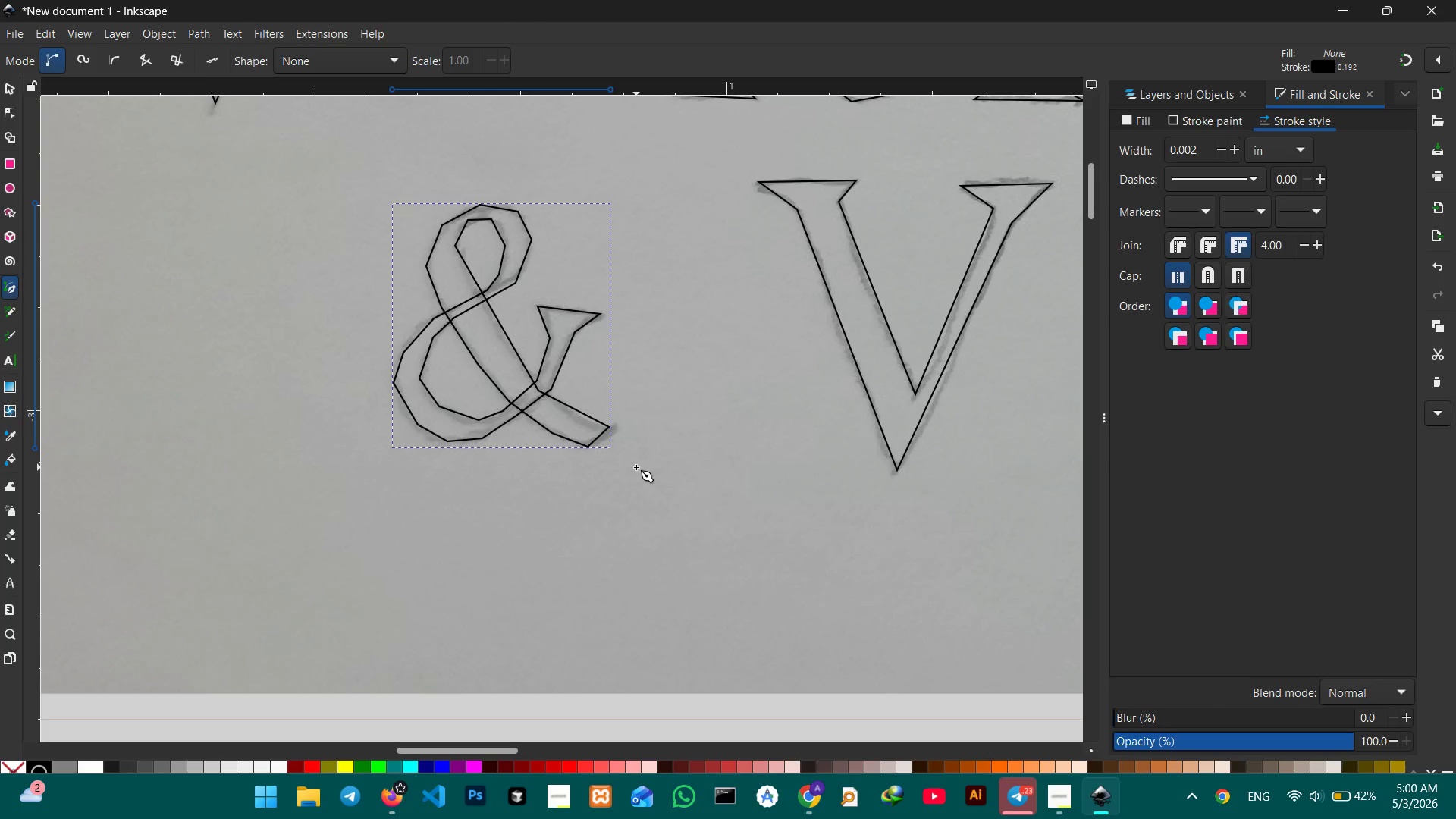 
left_click([1065, 791])